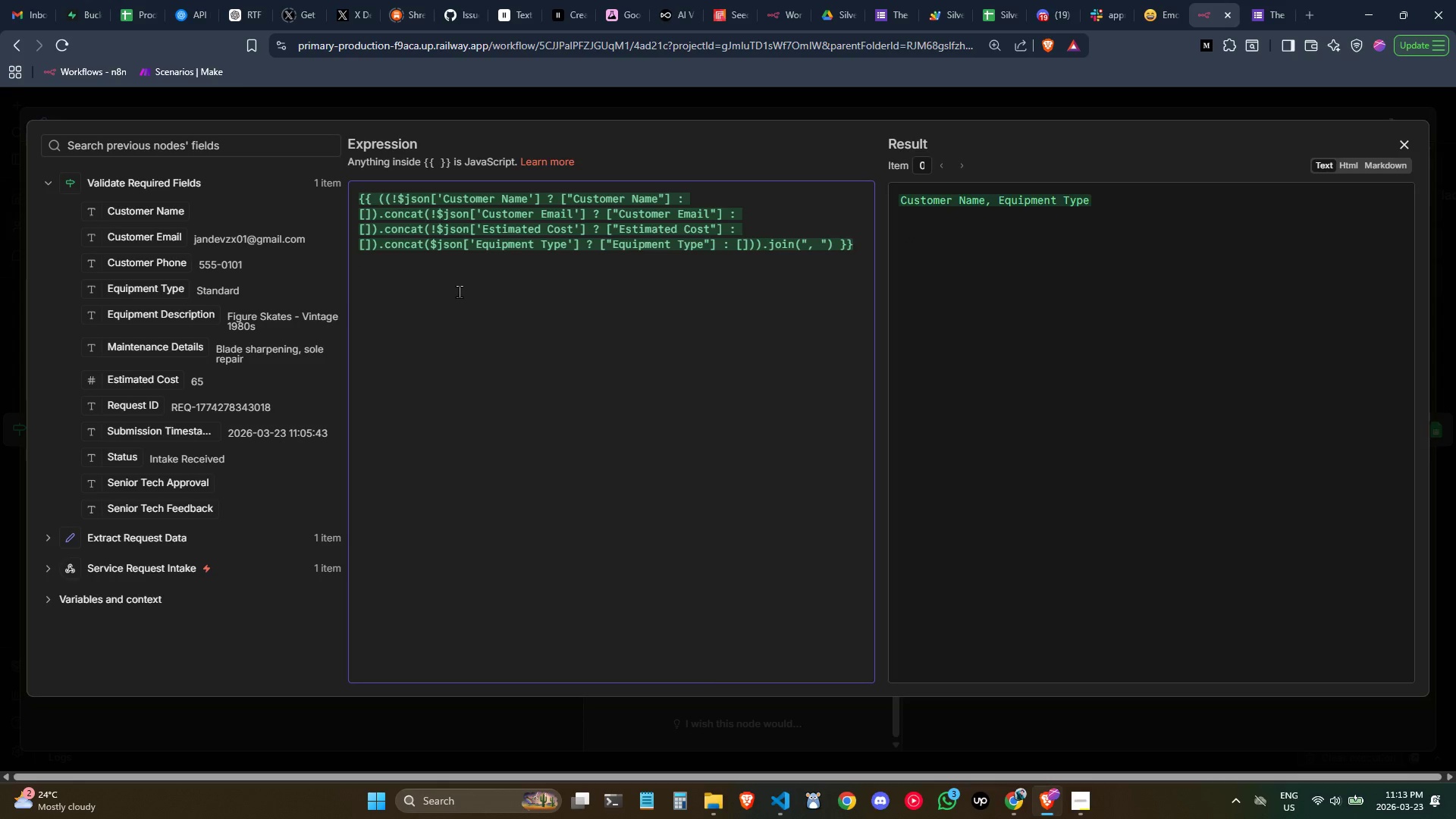 
key(Backspace)
 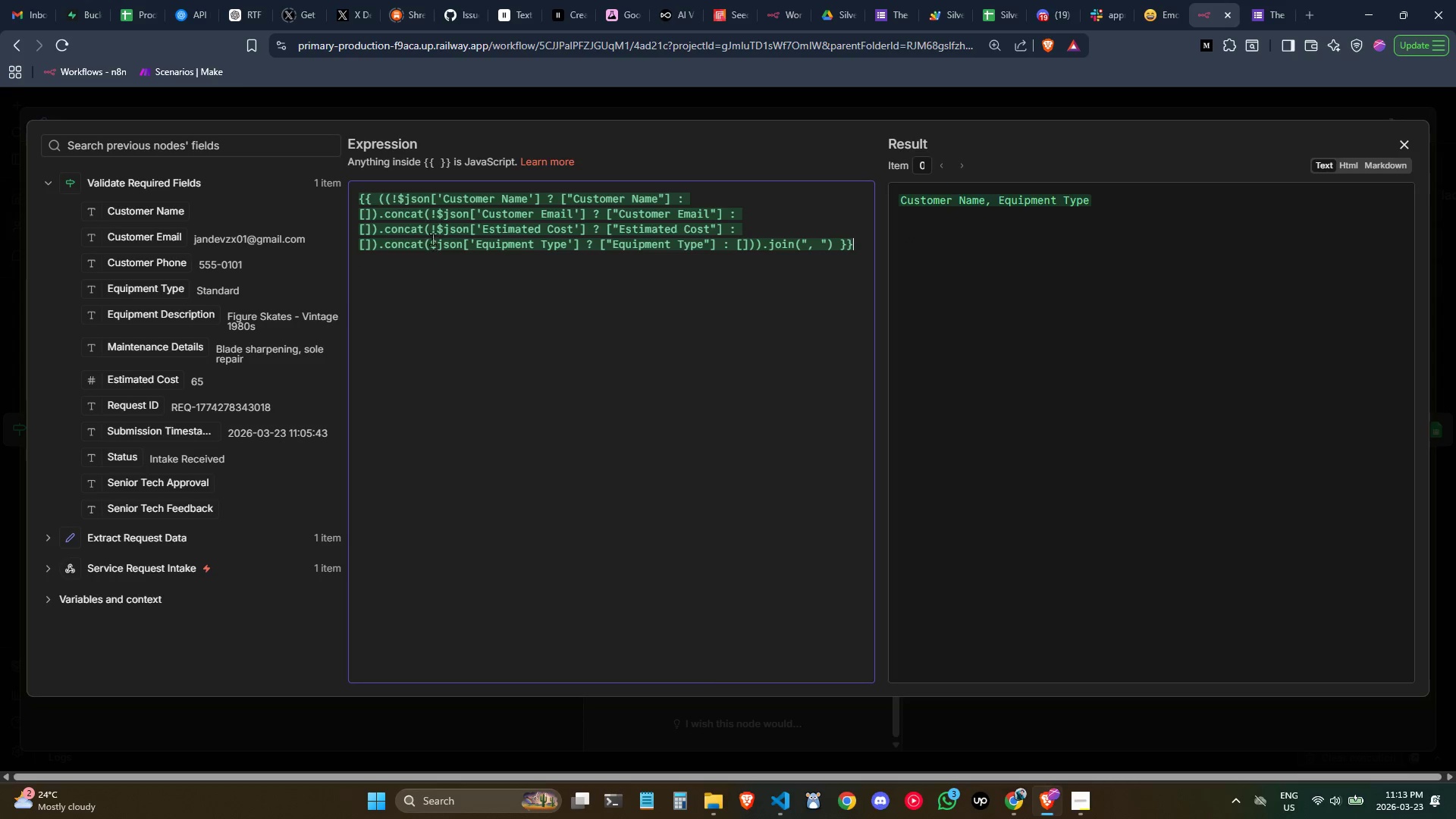 
left_click([431, 238])
 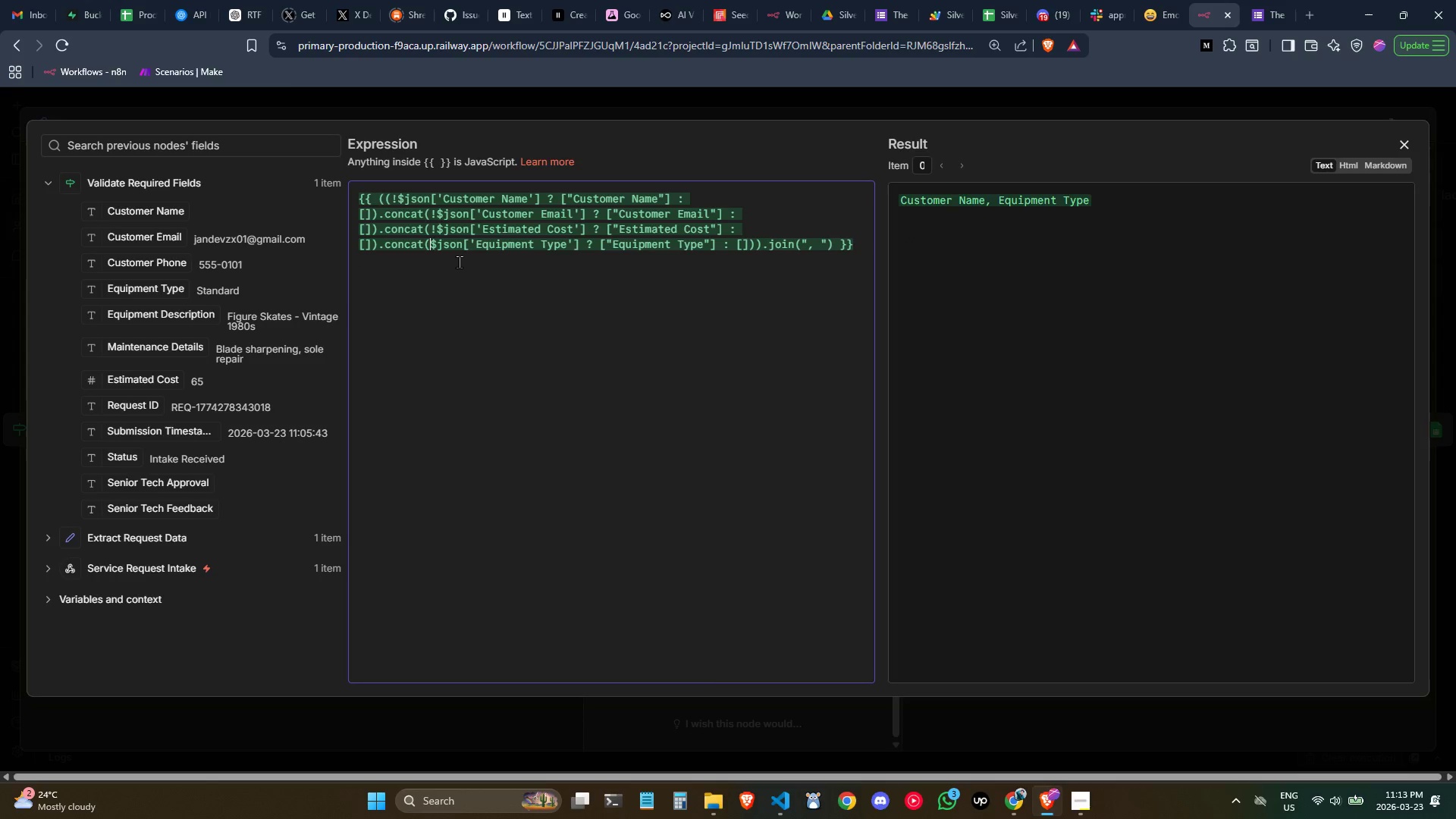 
key(Shift+1)
 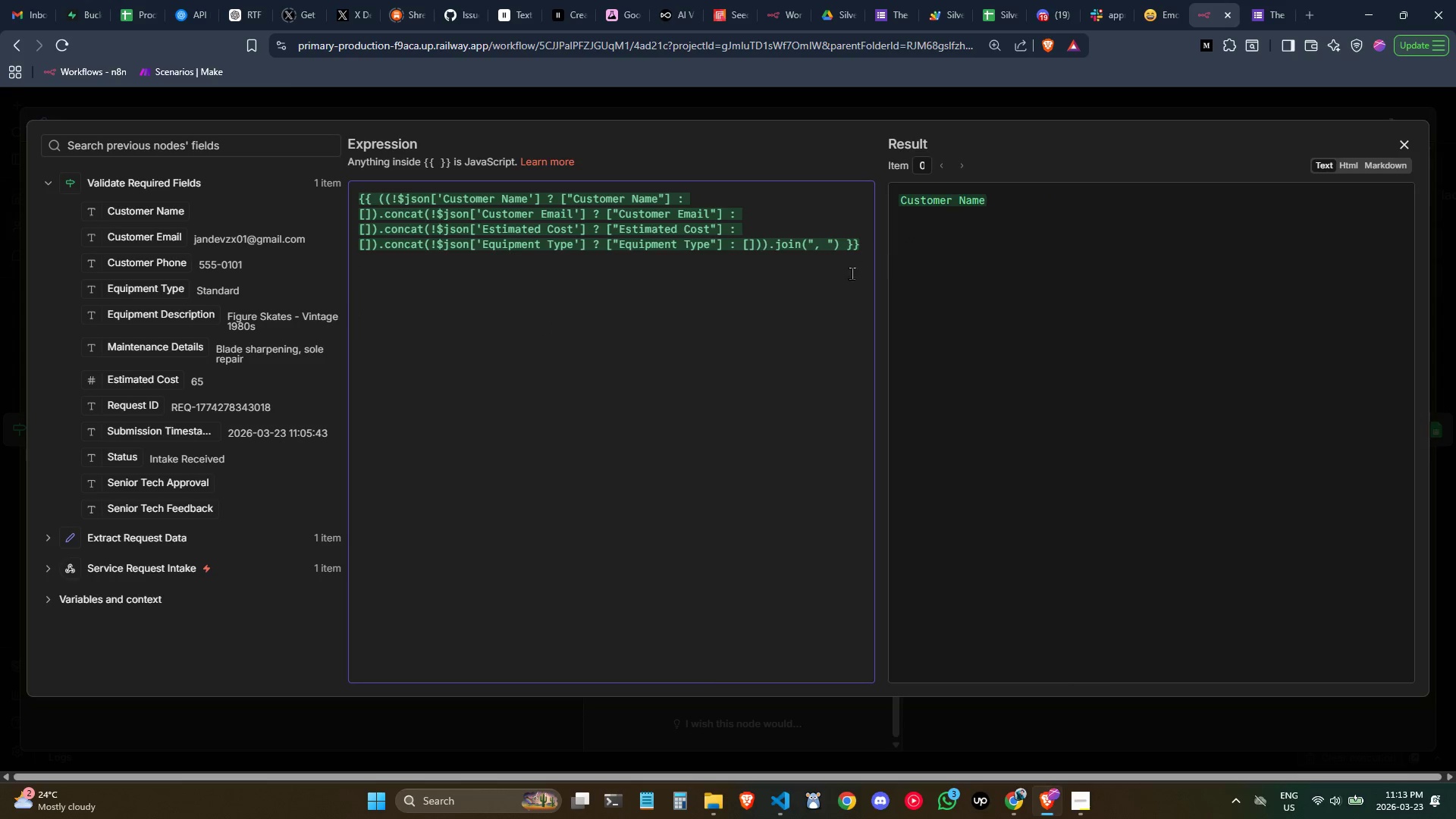 
left_click_drag(start_coordinate=[624, 454], to_coordinate=[359, 273])
 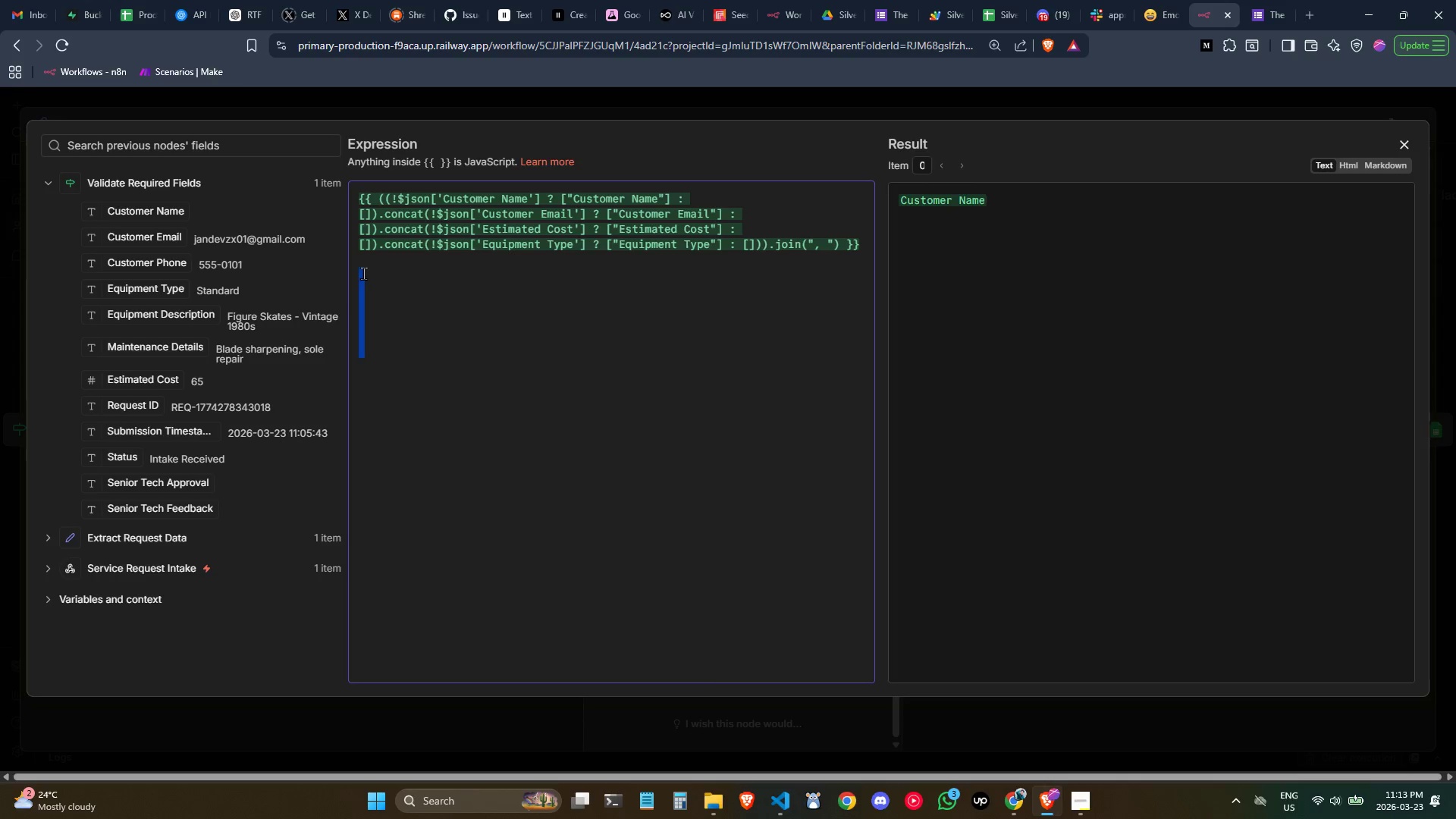 
key(Backspace)
 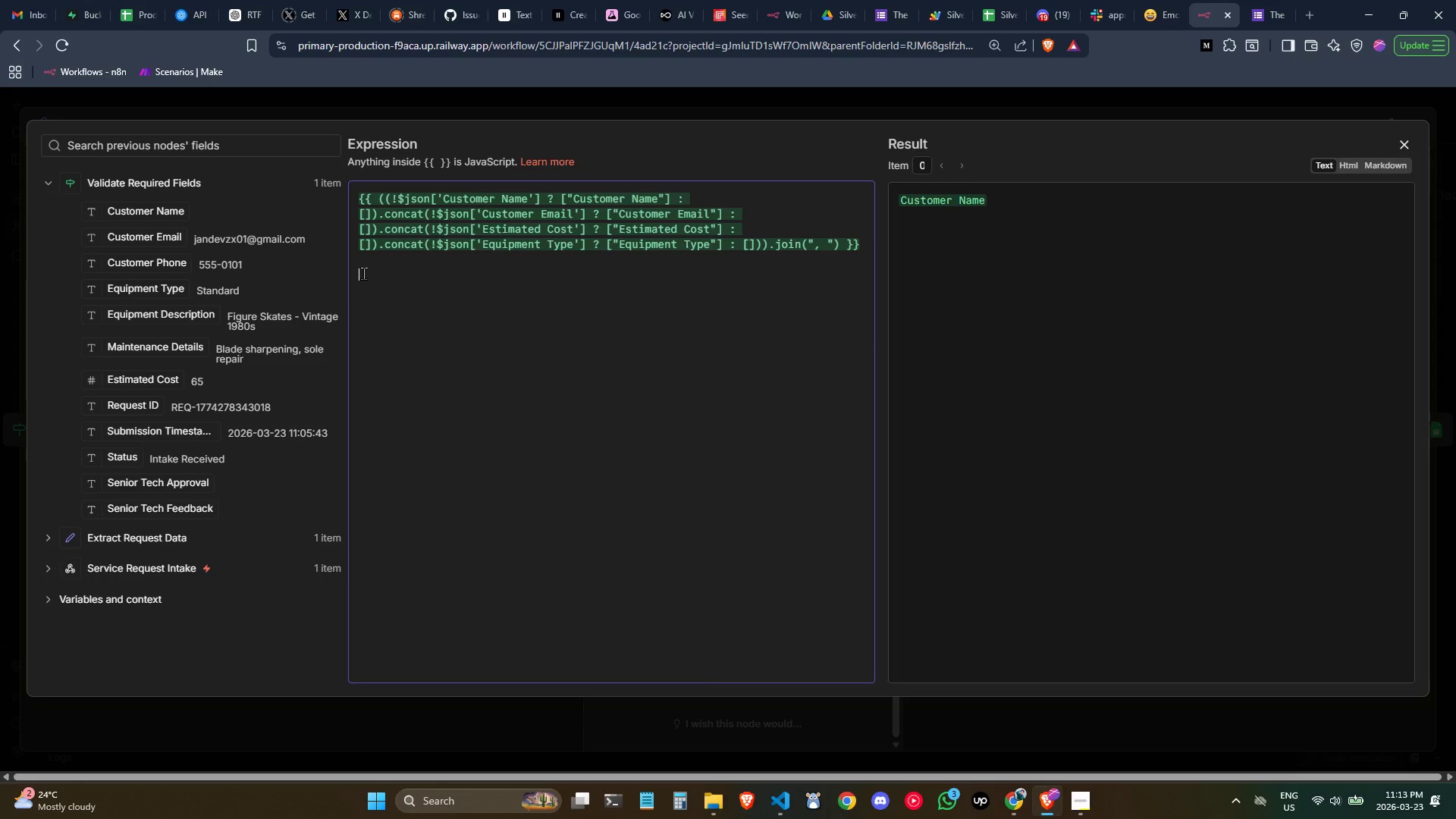 
key(Backspace)
 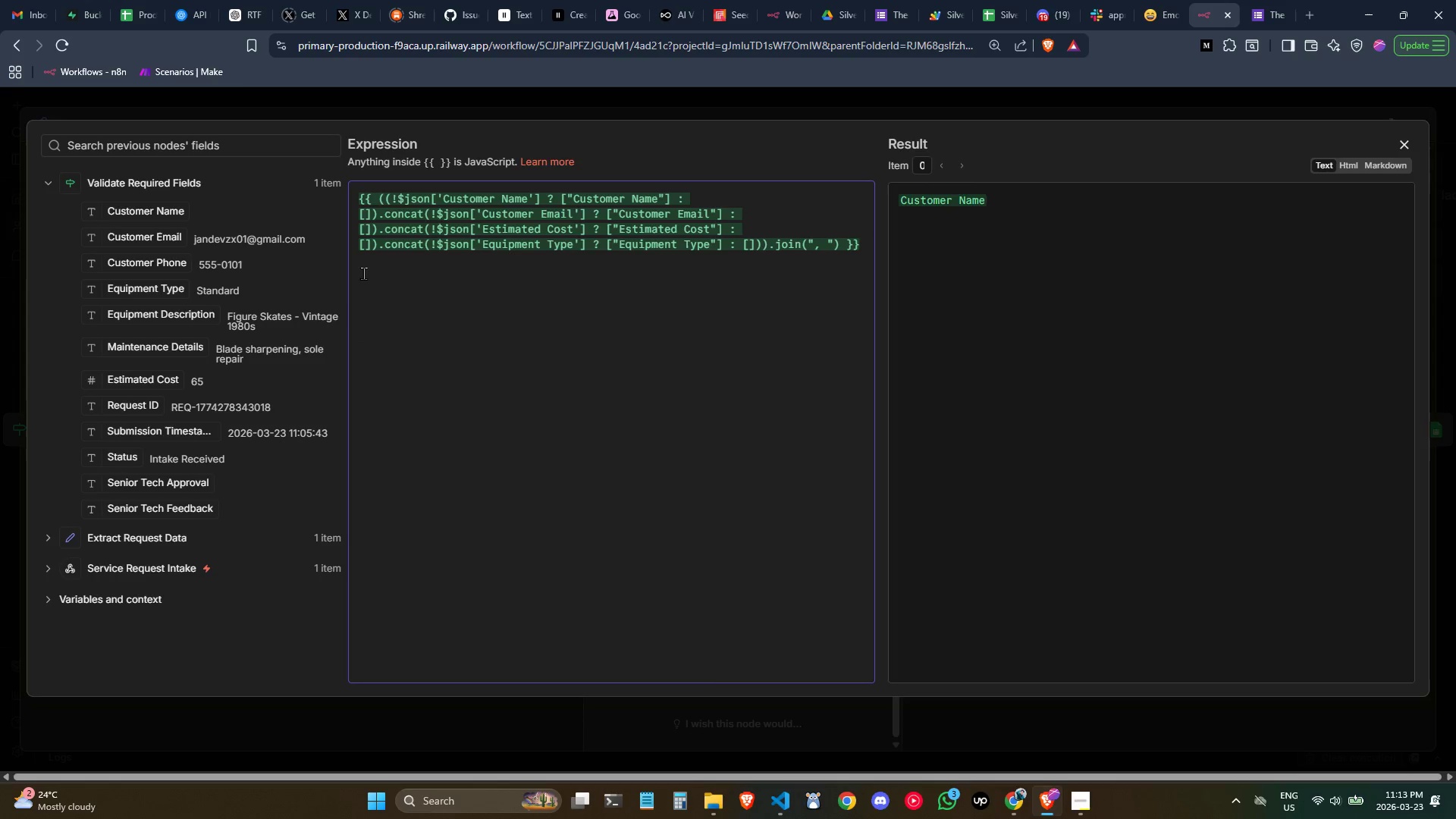 
key(Backspace)
 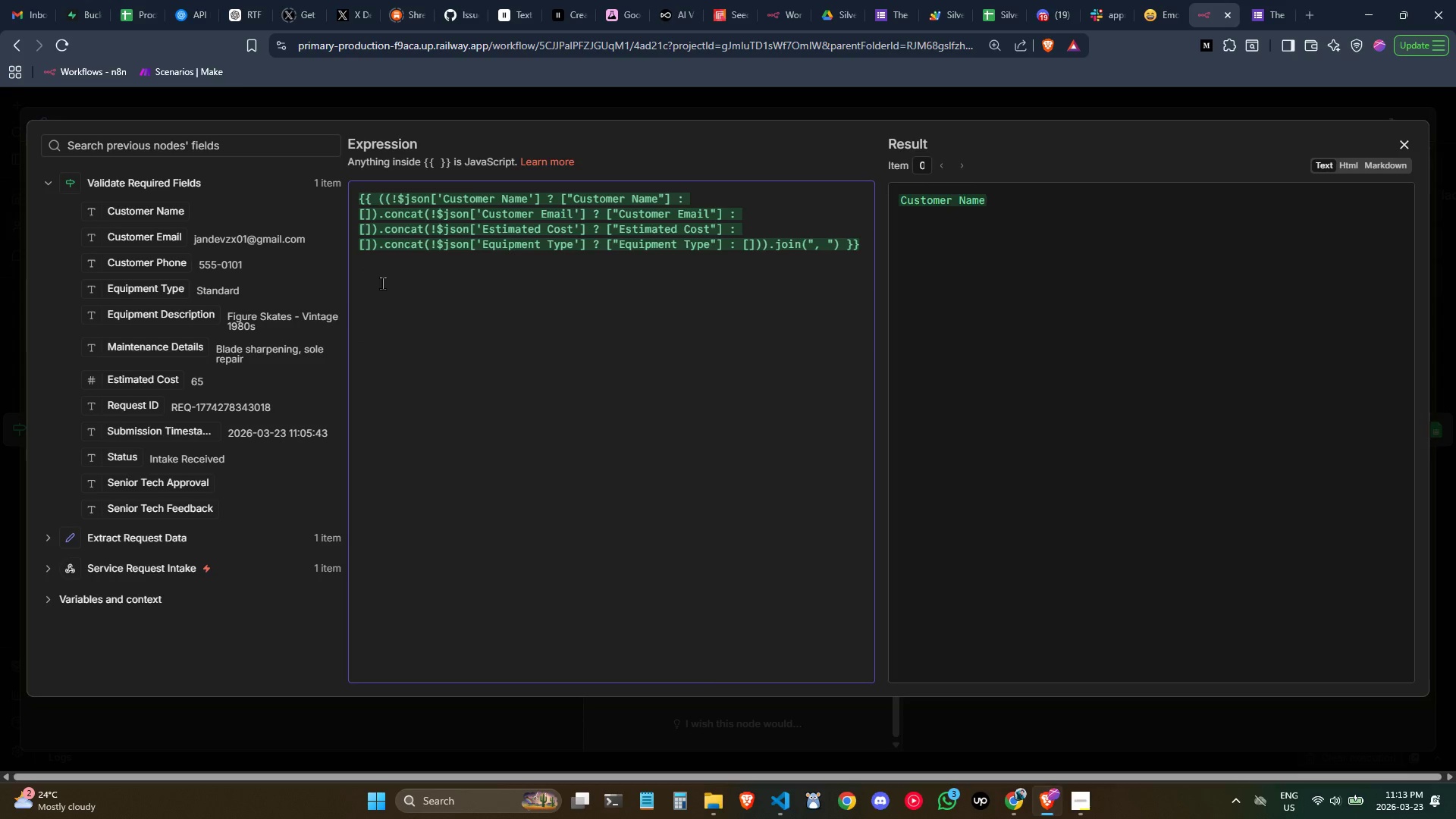 
key(Shift+ShiftLeft)
 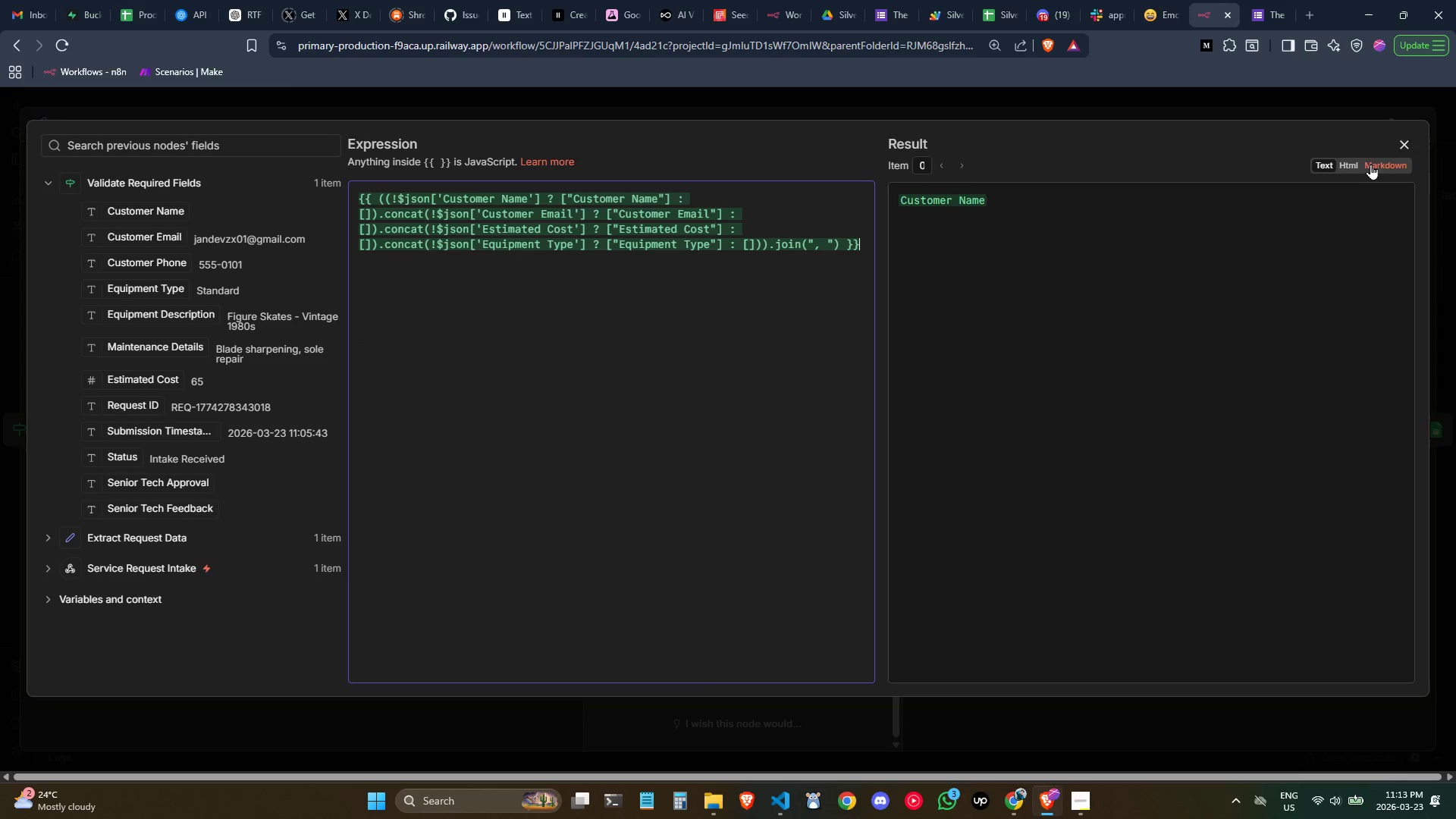 
left_click([1403, 142])
 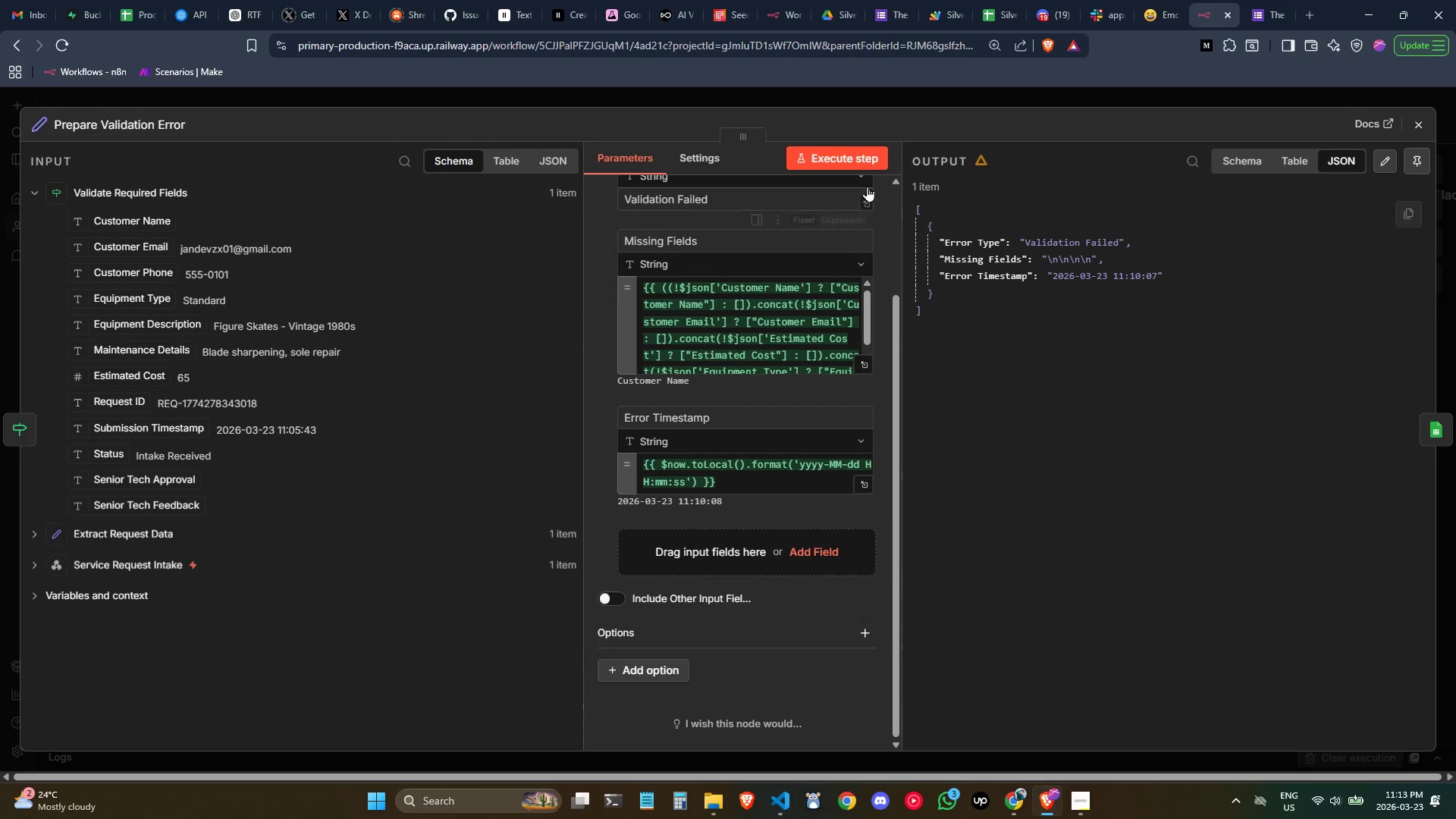 
left_click([845, 156])
 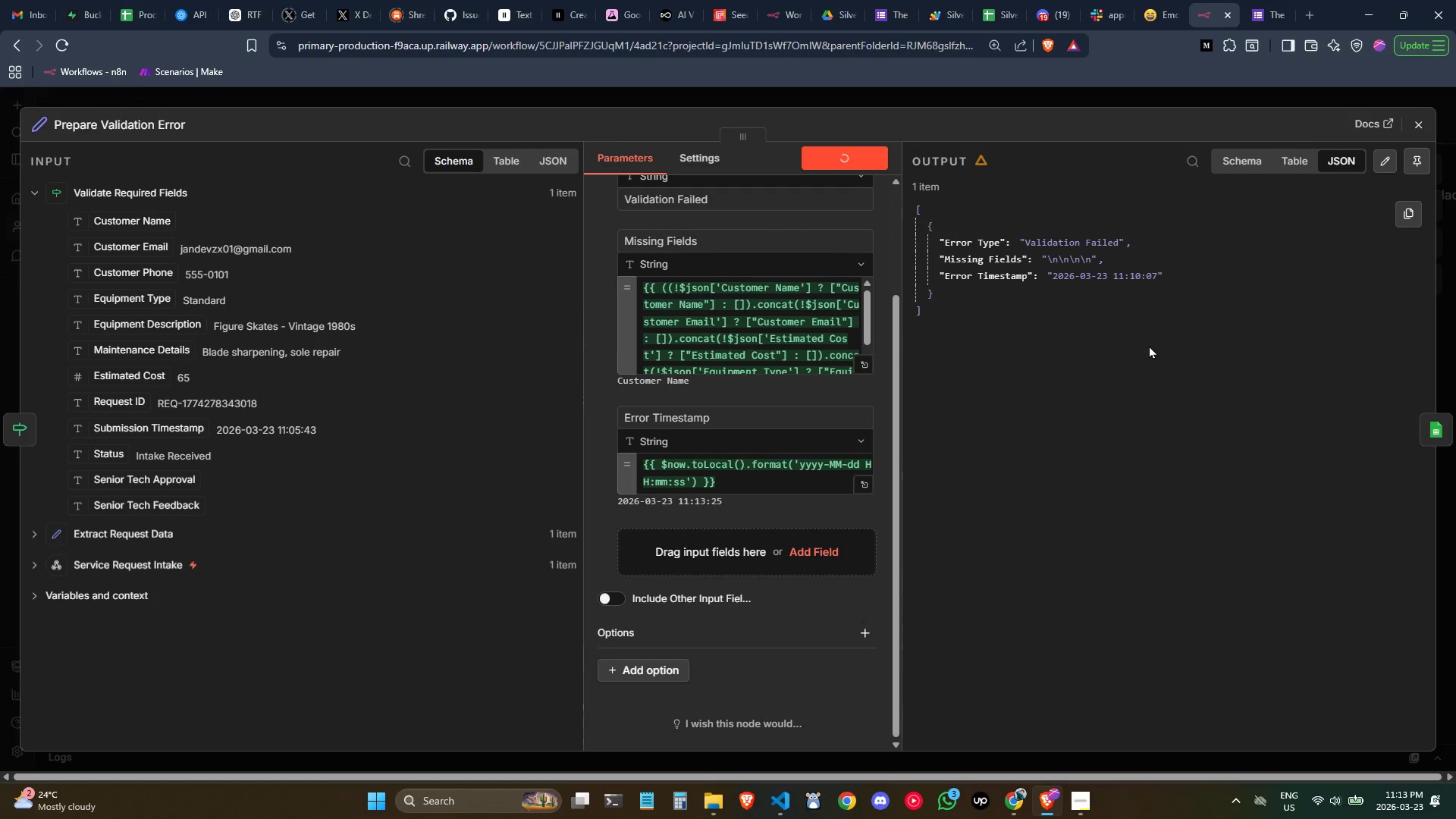 
wait(9.88)
 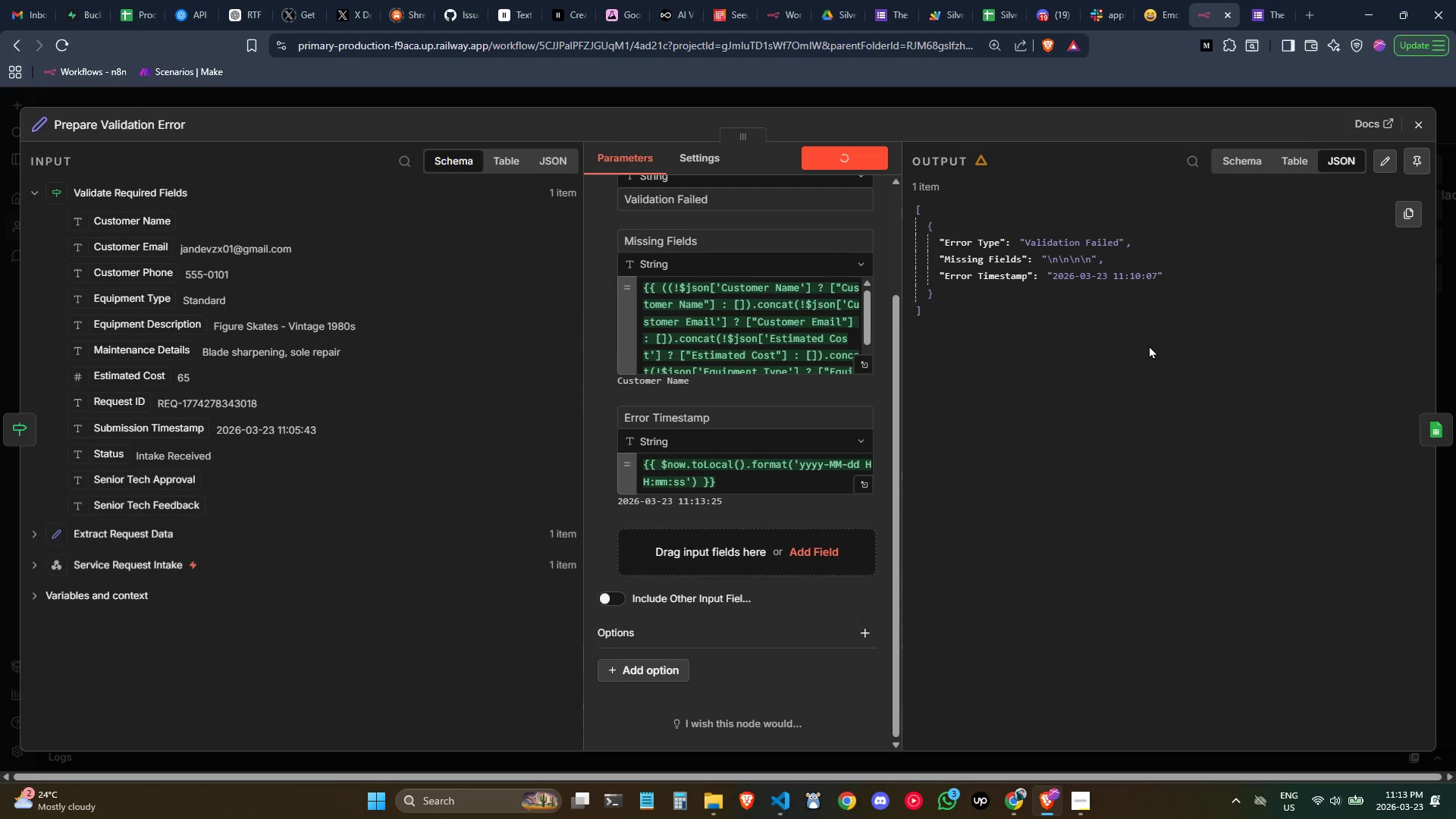 
left_click([1427, 123])
 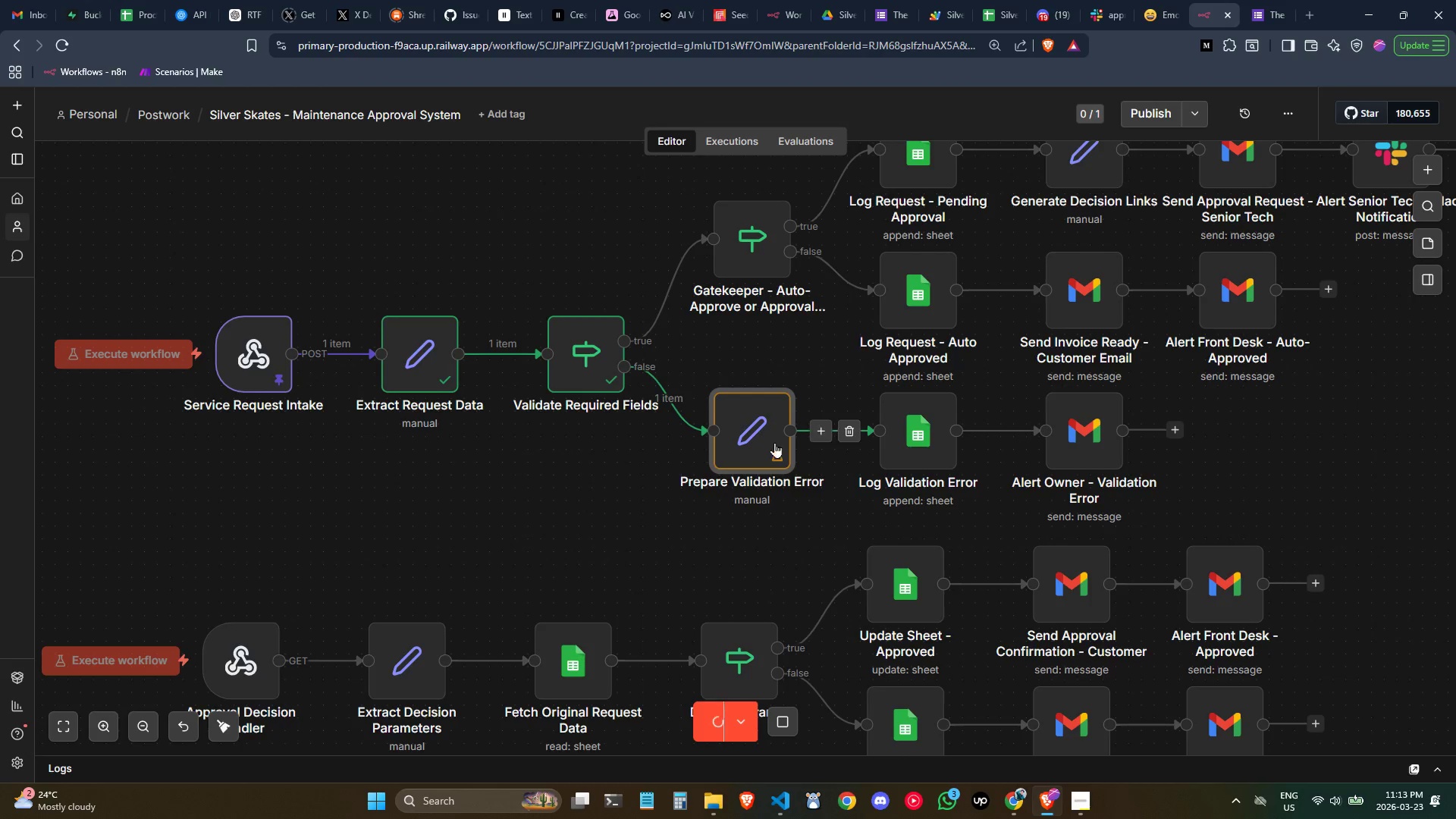 
double_click([753, 440])
 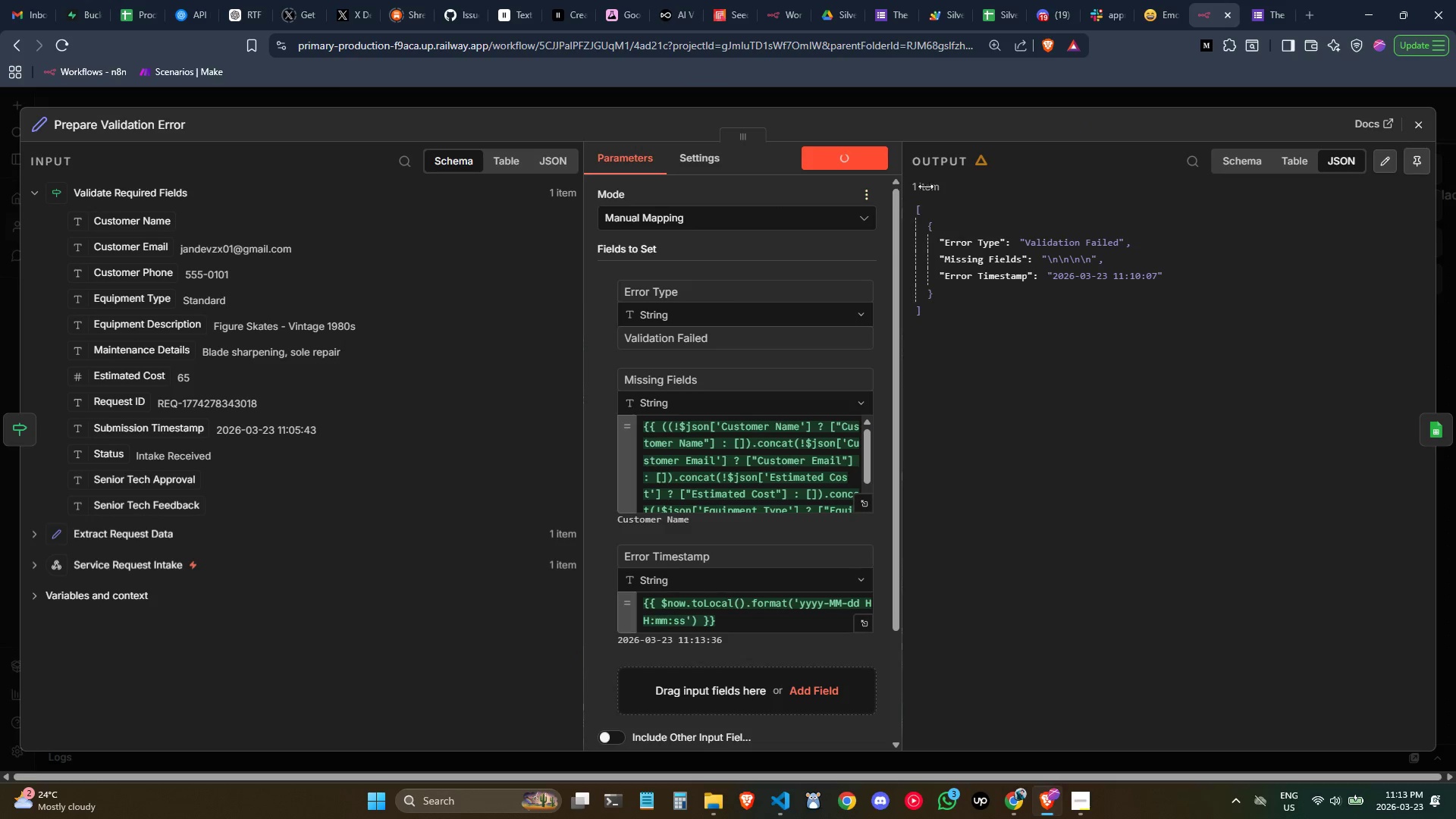 
left_click([1416, 130])
 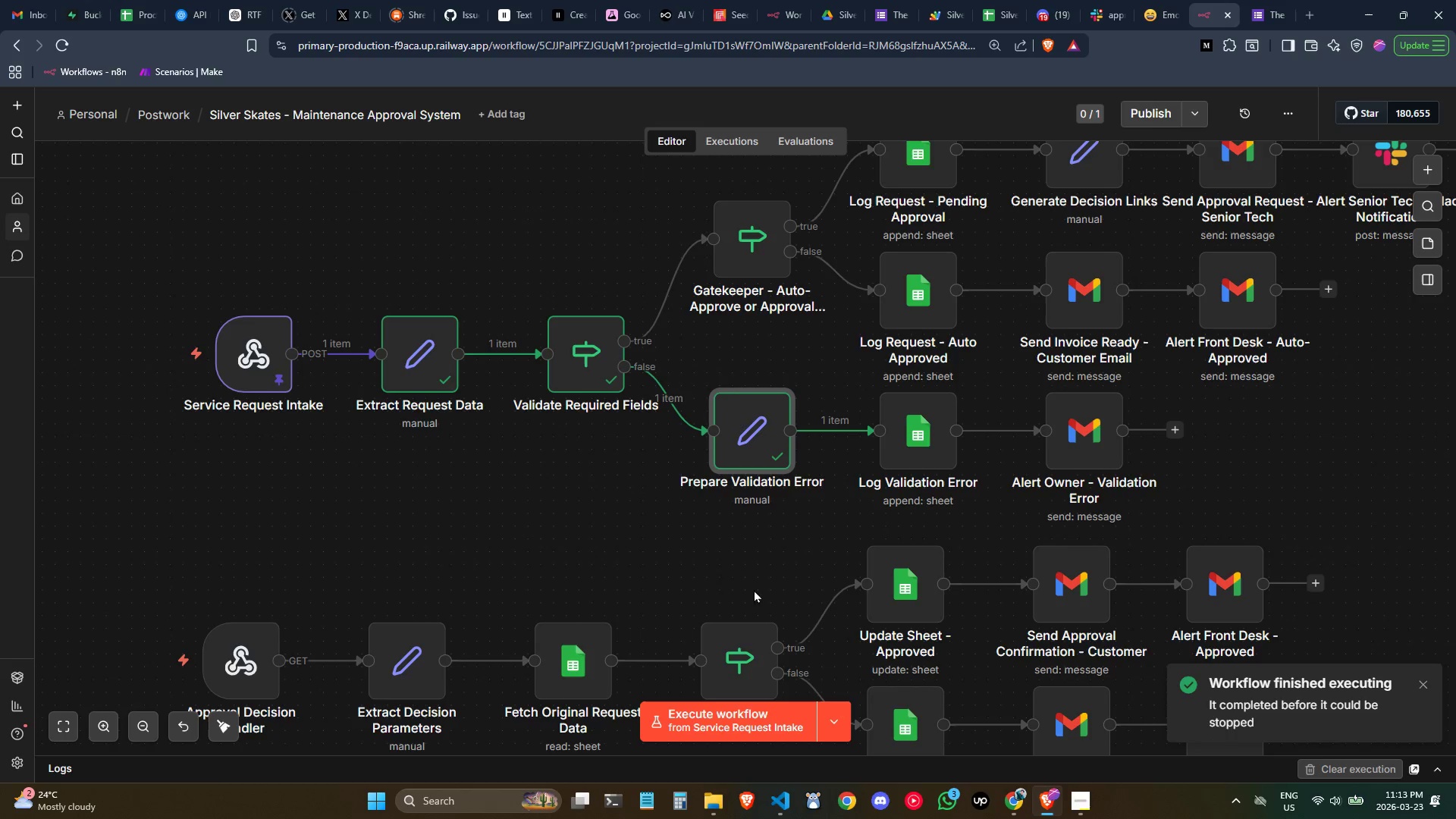 
wait(5.83)
 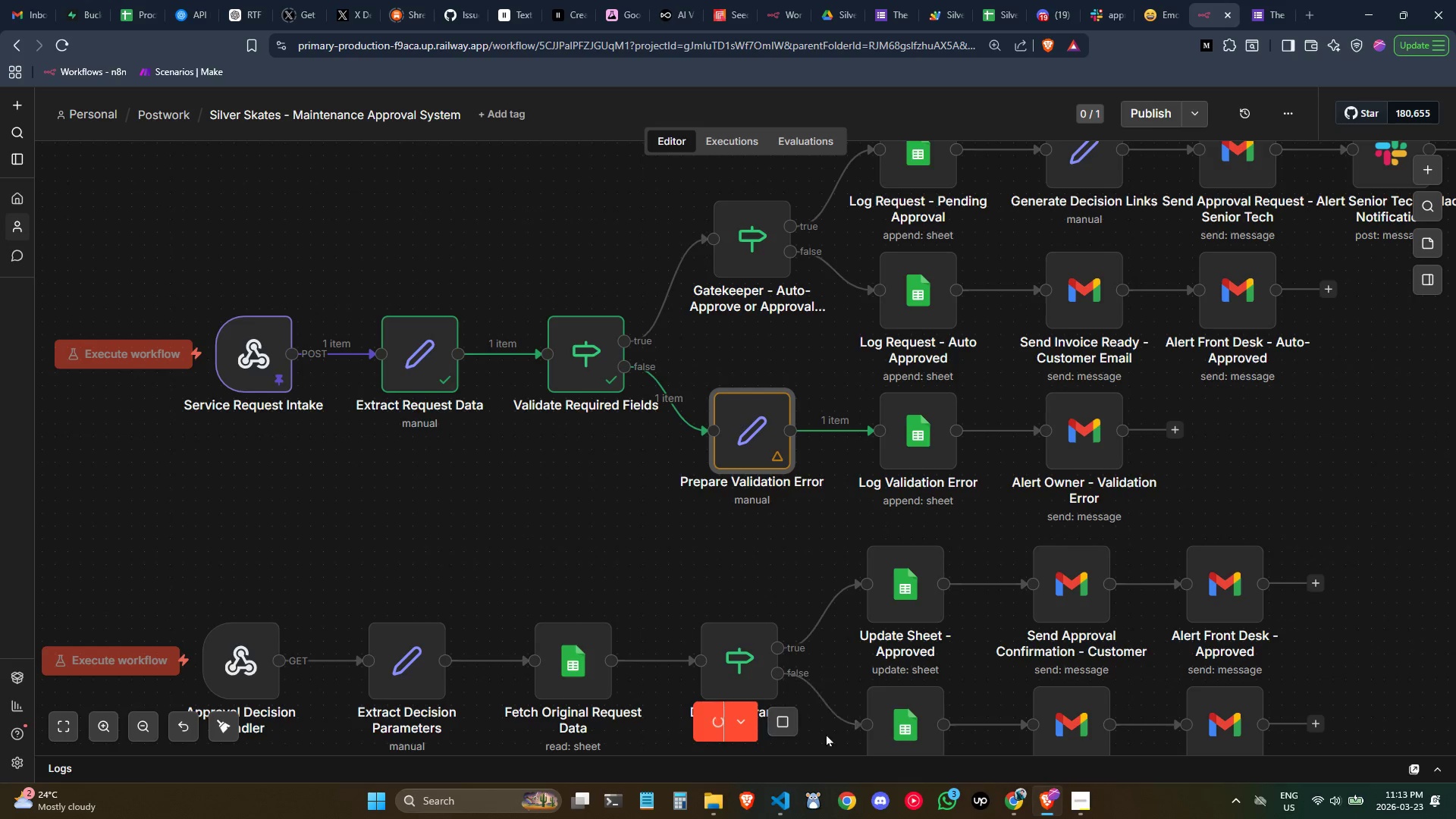 
left_click([747, 438])
 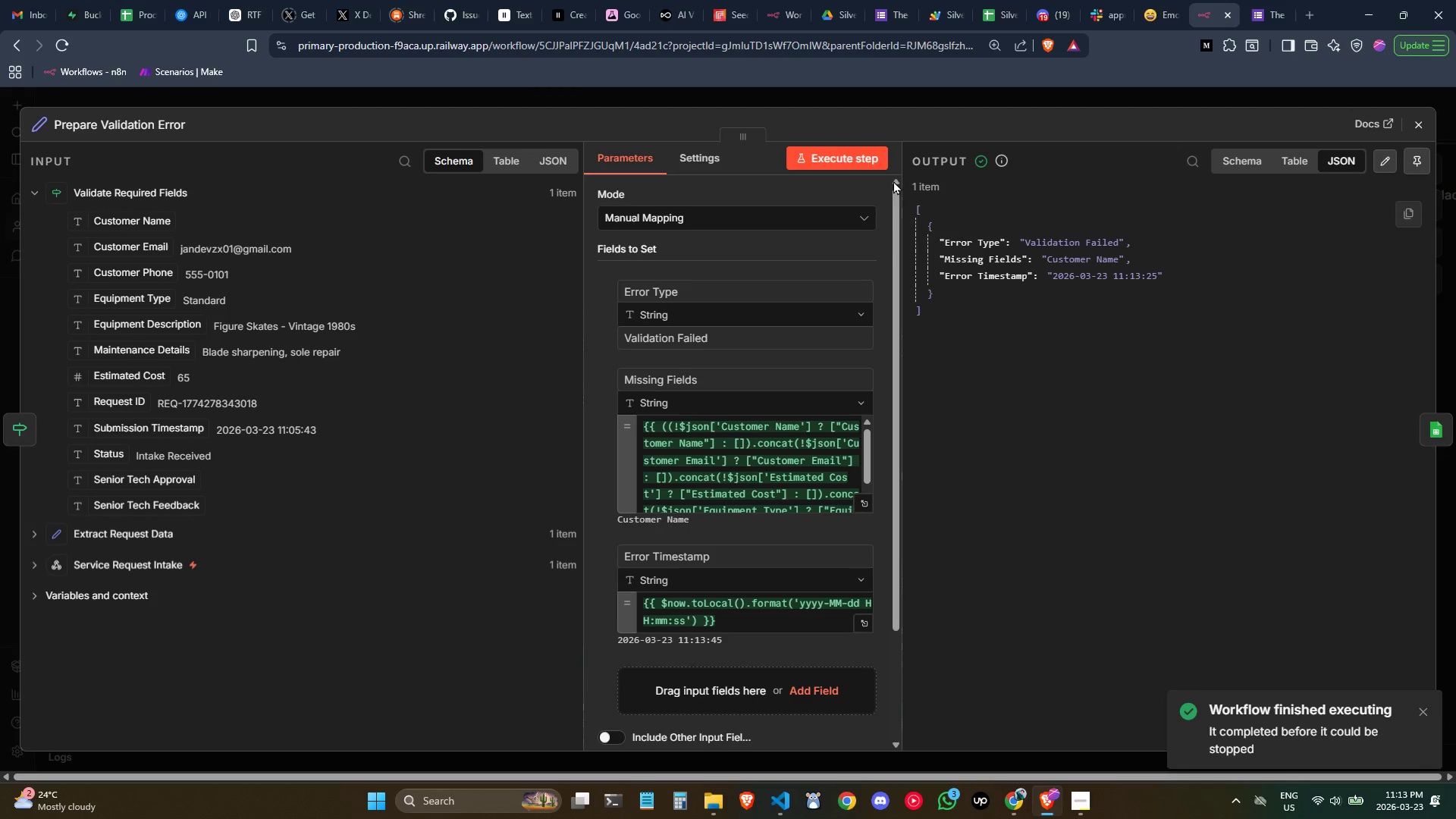 
left_click([853, 146])
 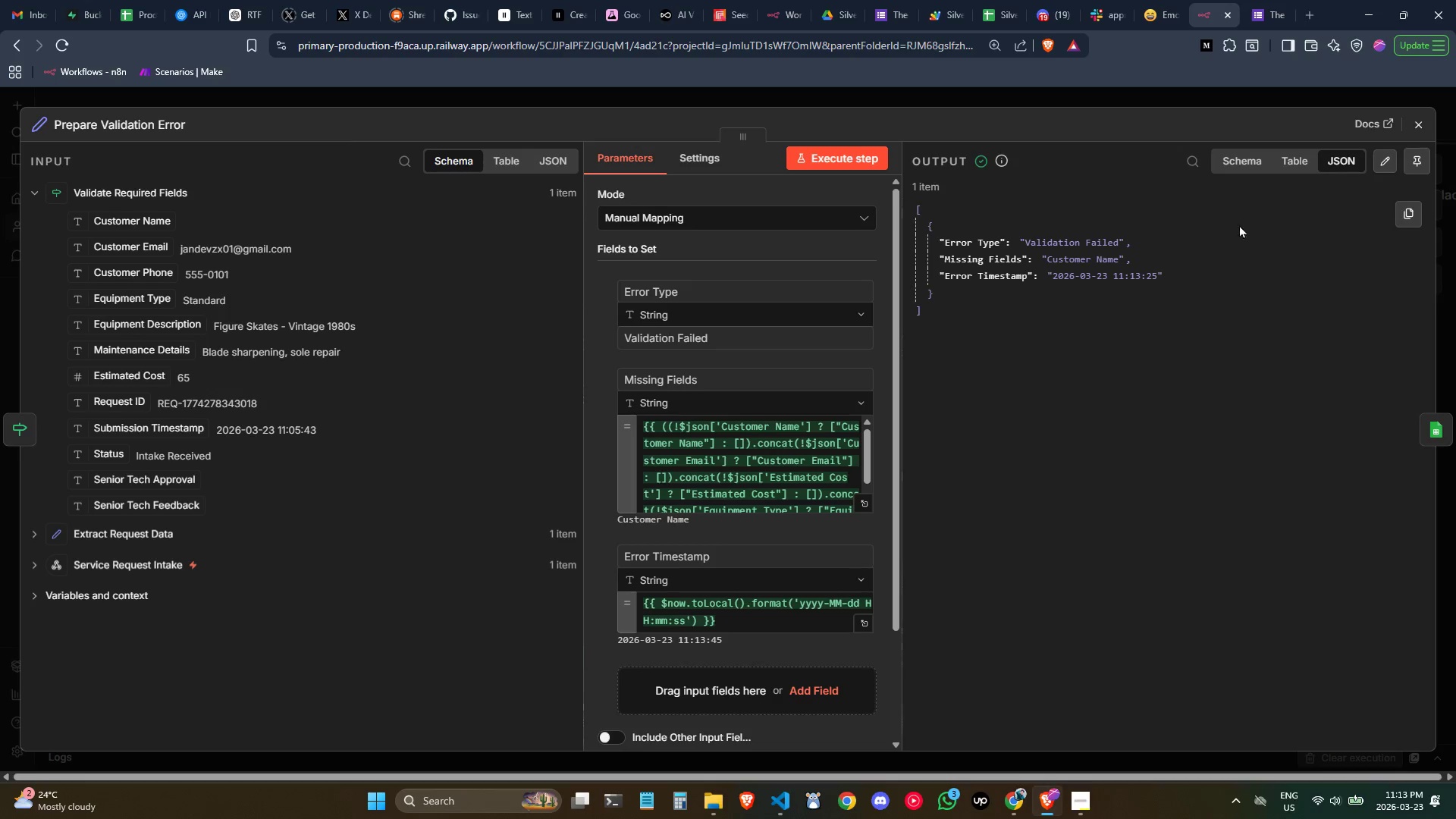 
left_click([843, 168])
 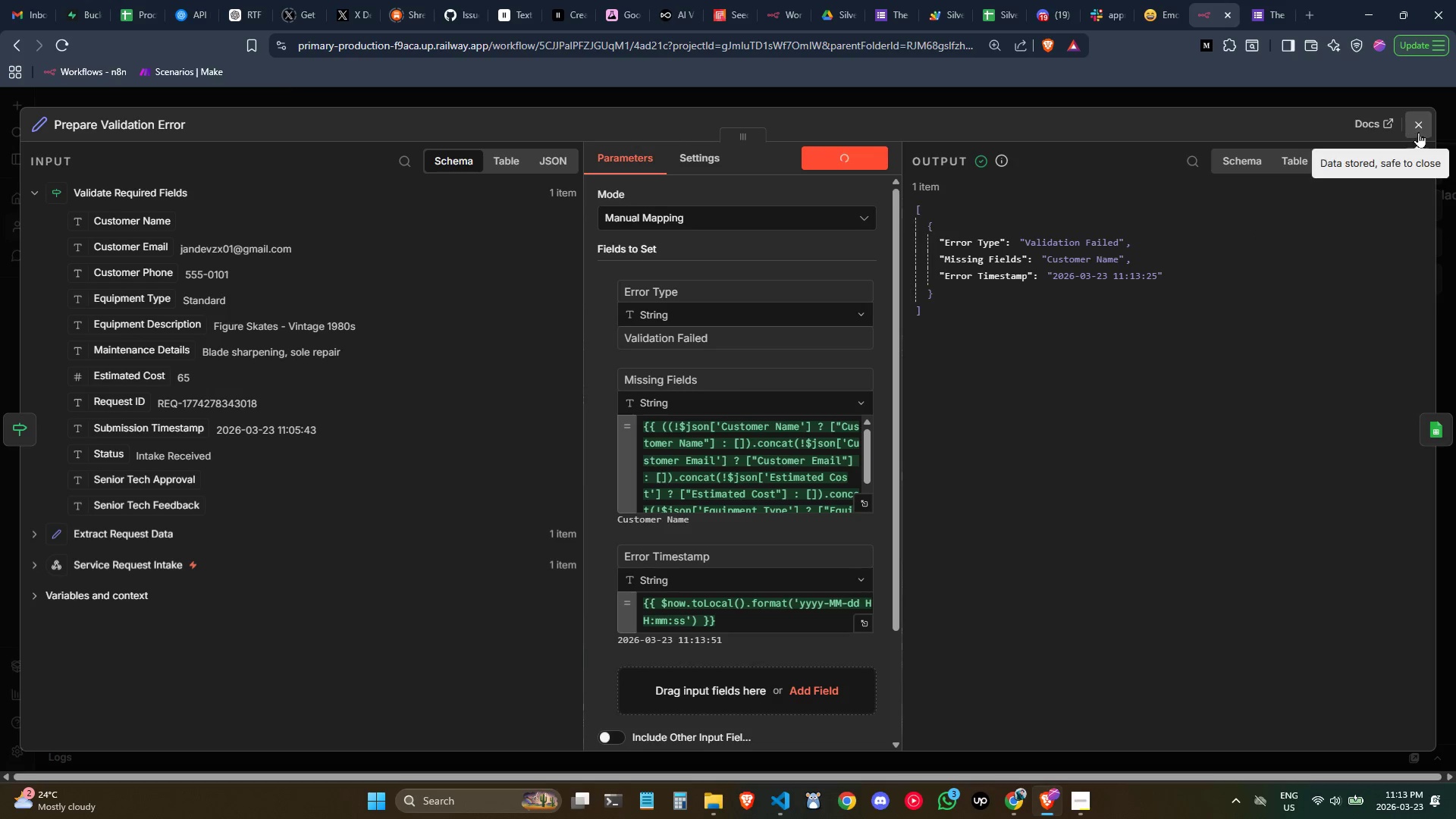 
left_click([1418, 132])
 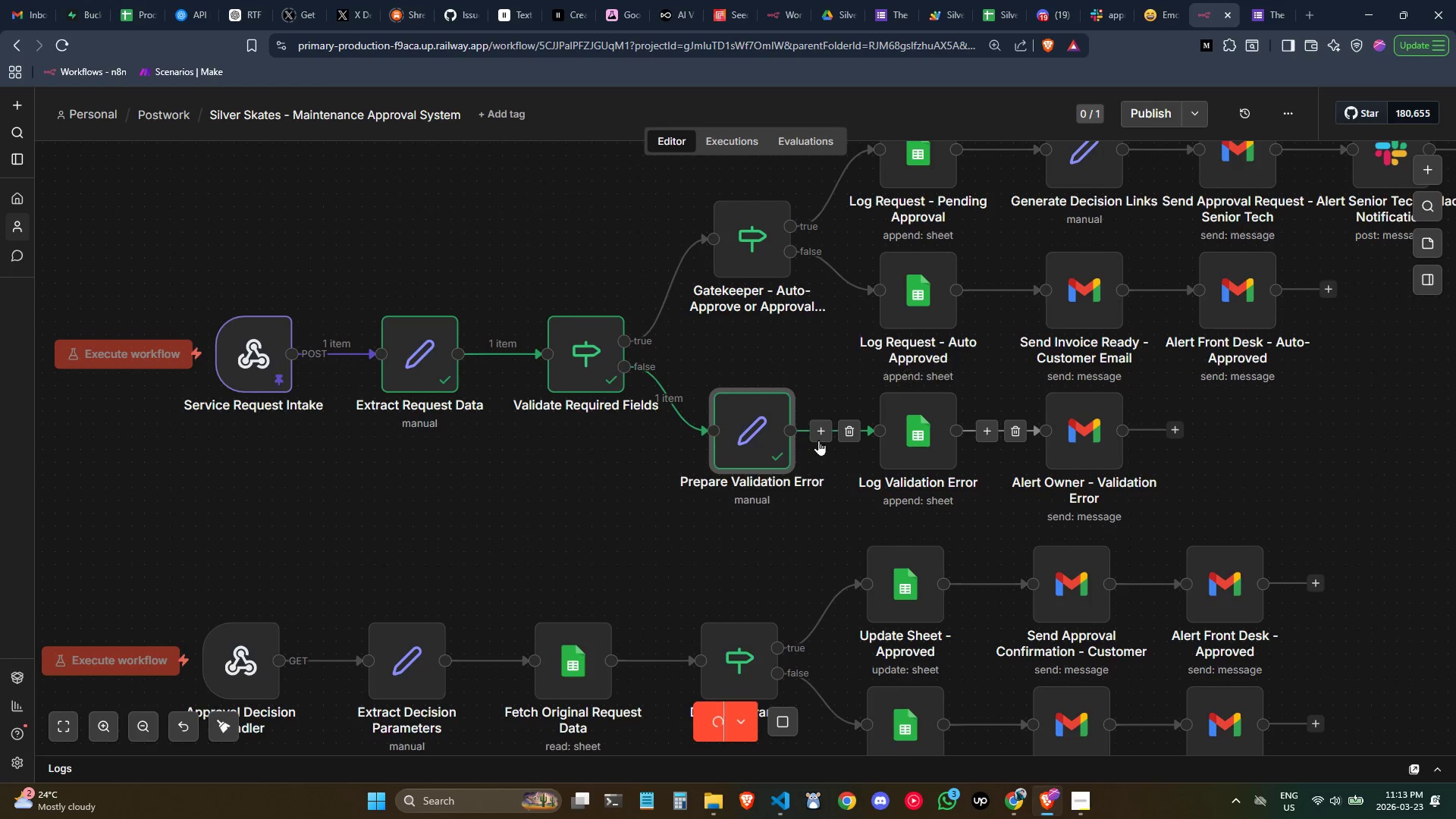 
double_click([749, 436])
 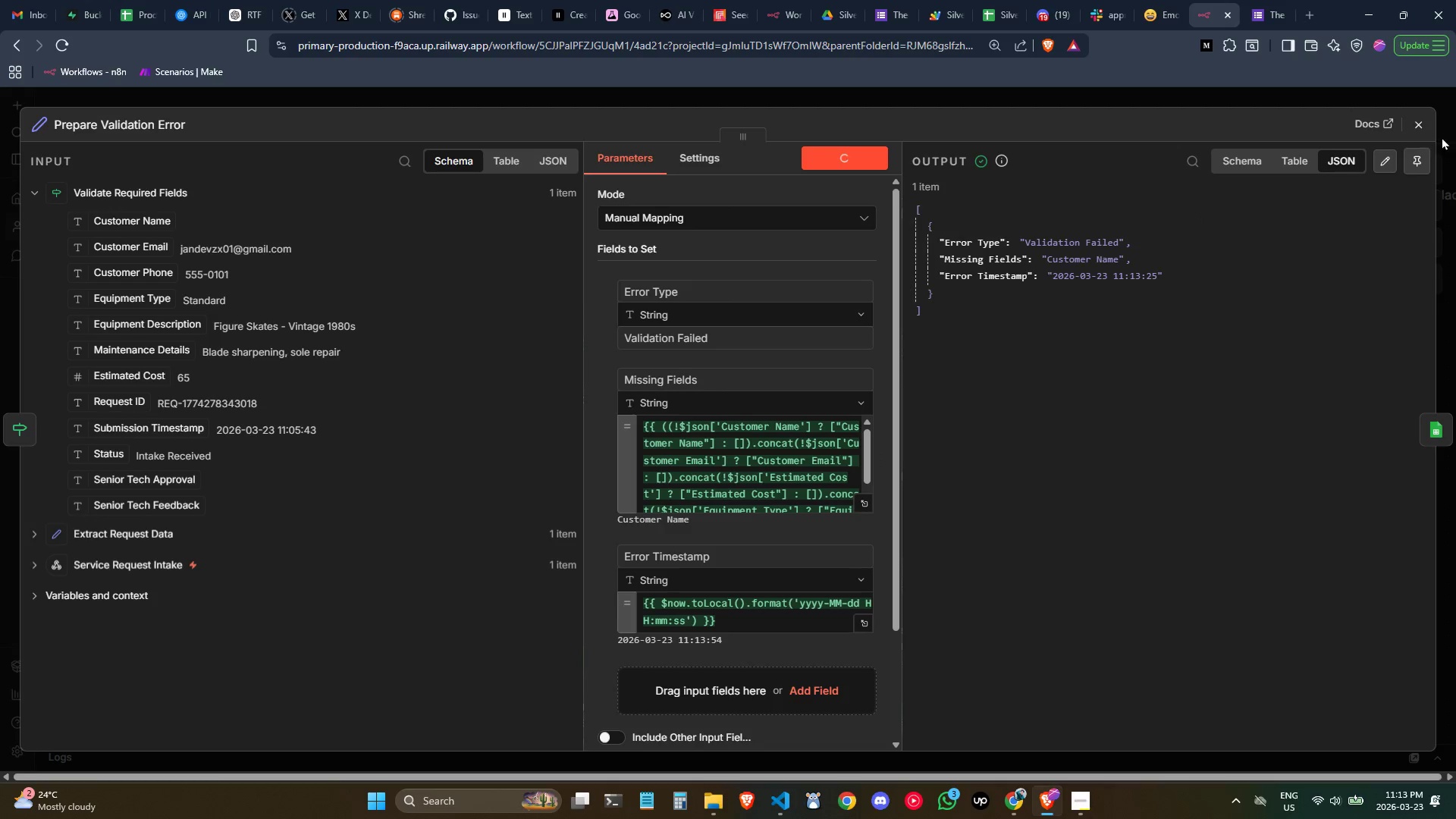 
left_click([1422, 123])
 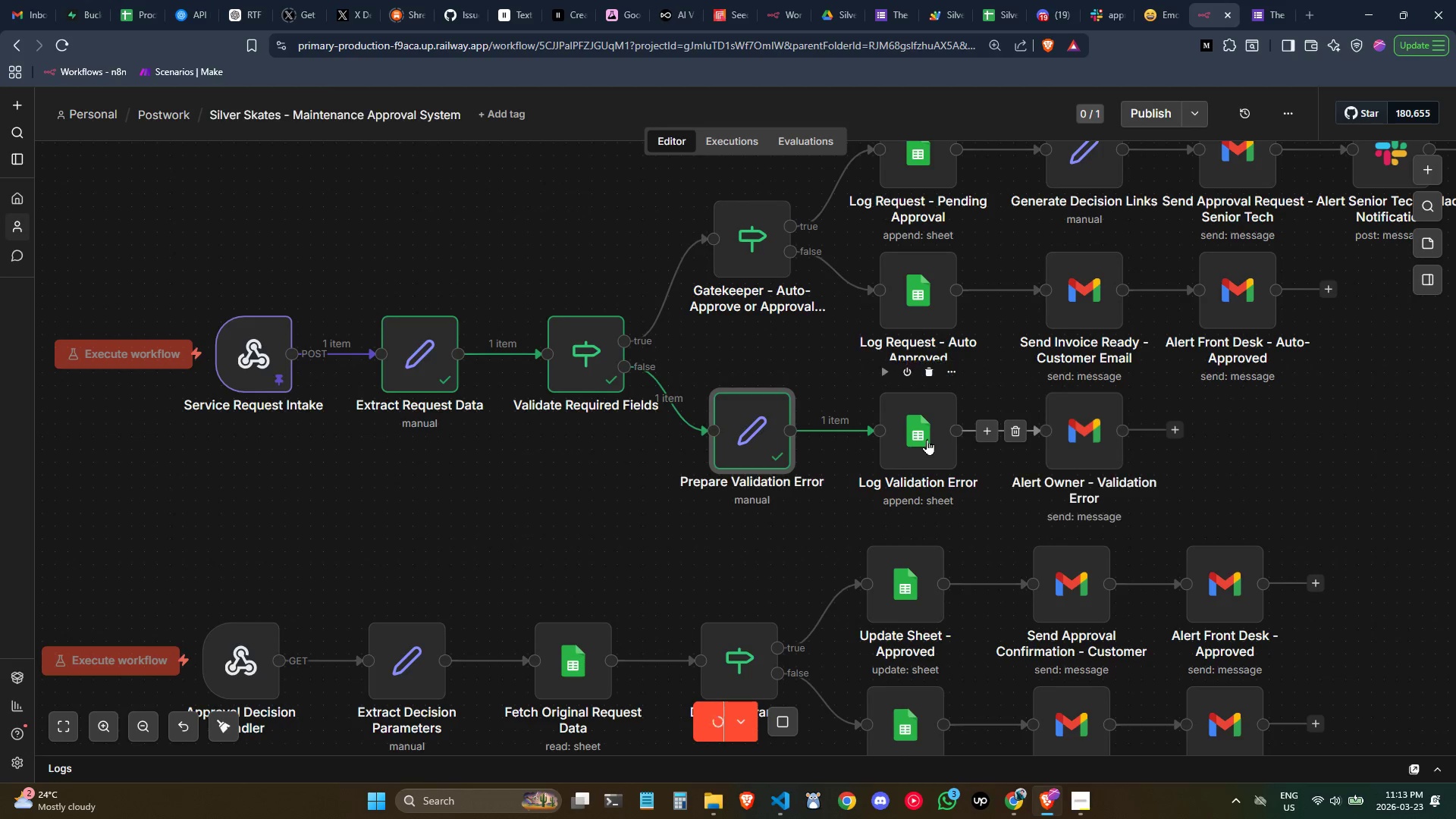 
double_click([927, 439])
 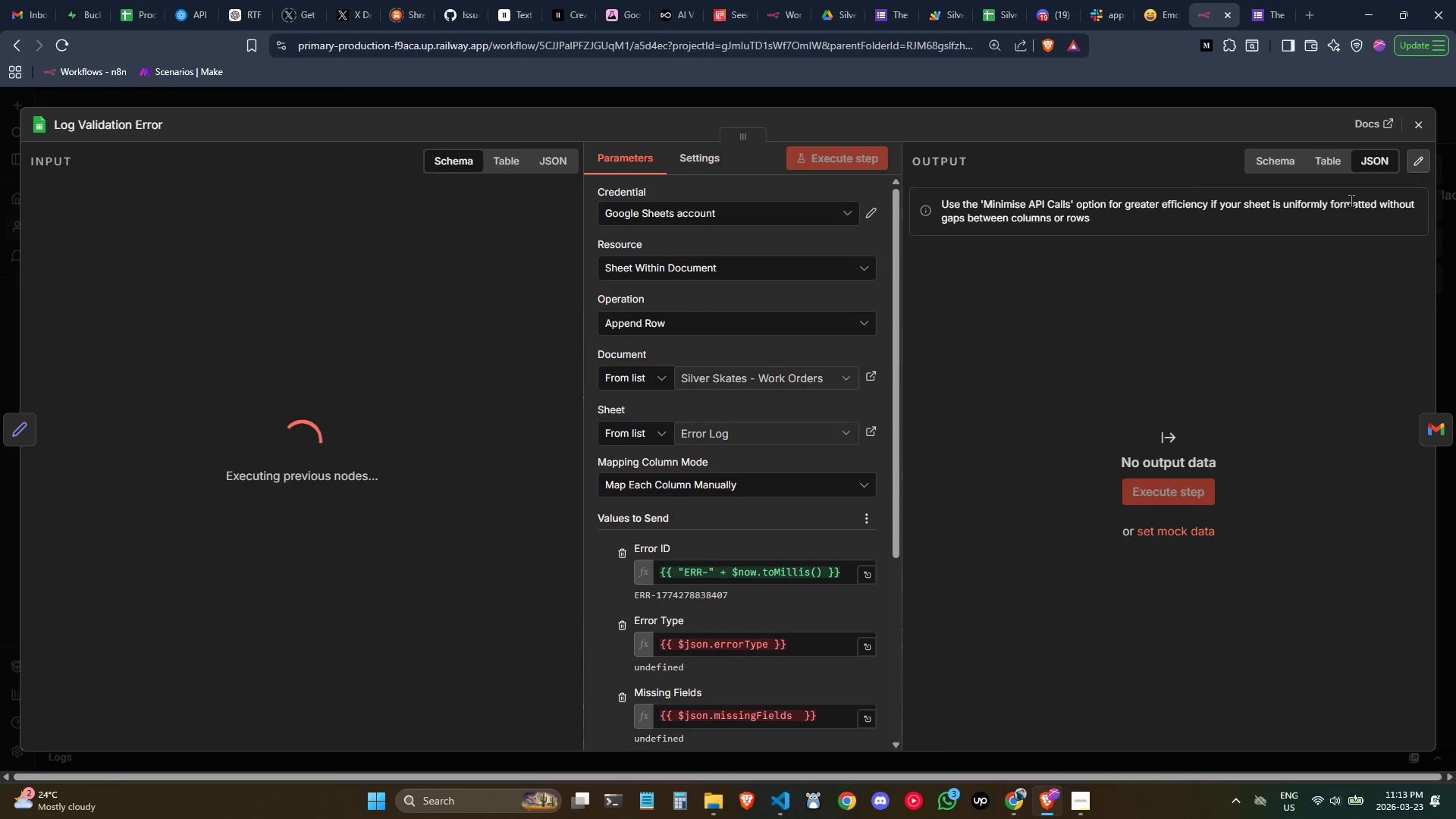 
left_click([1433, 127])
 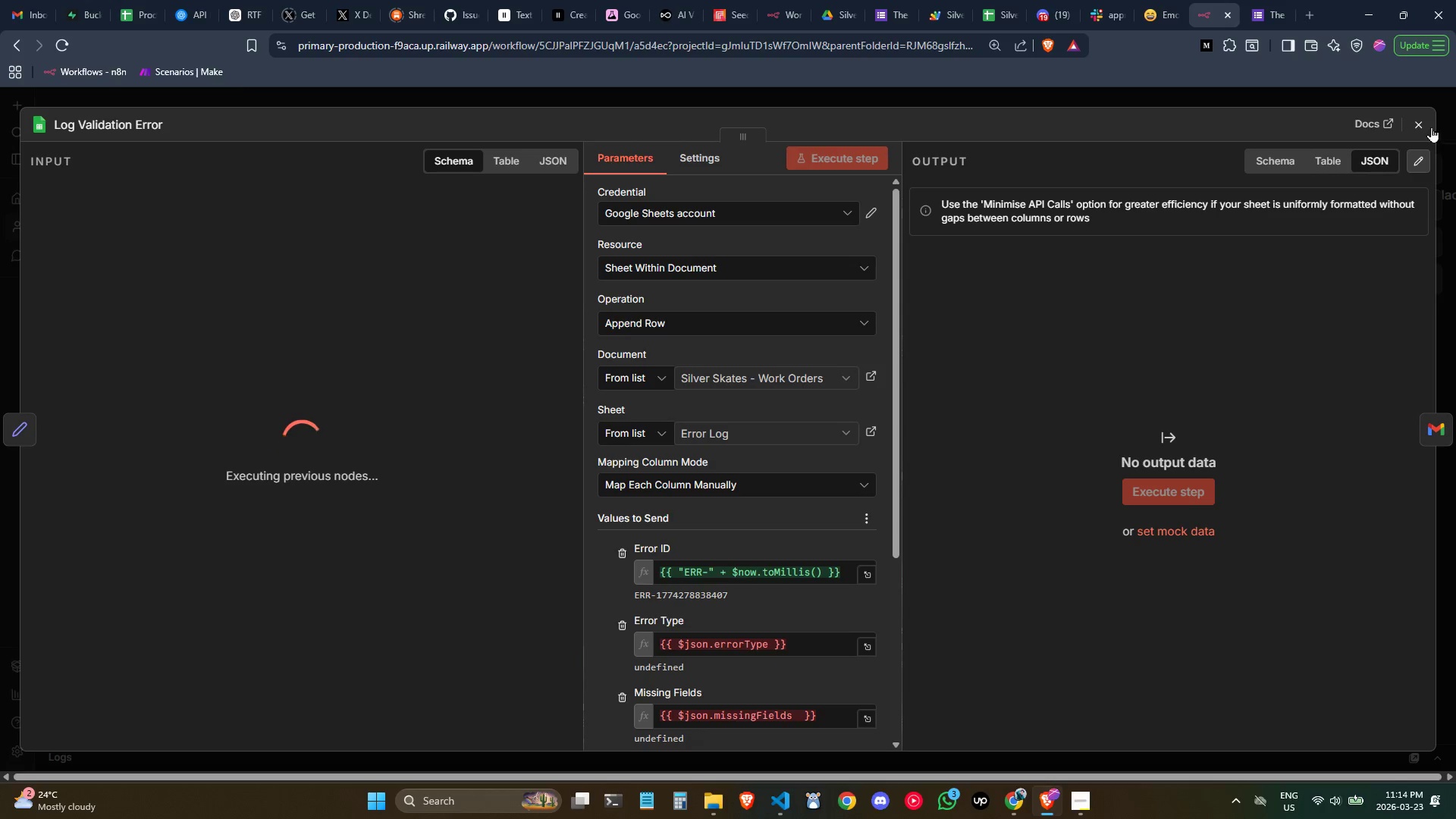 
left_click([1431, 127])
 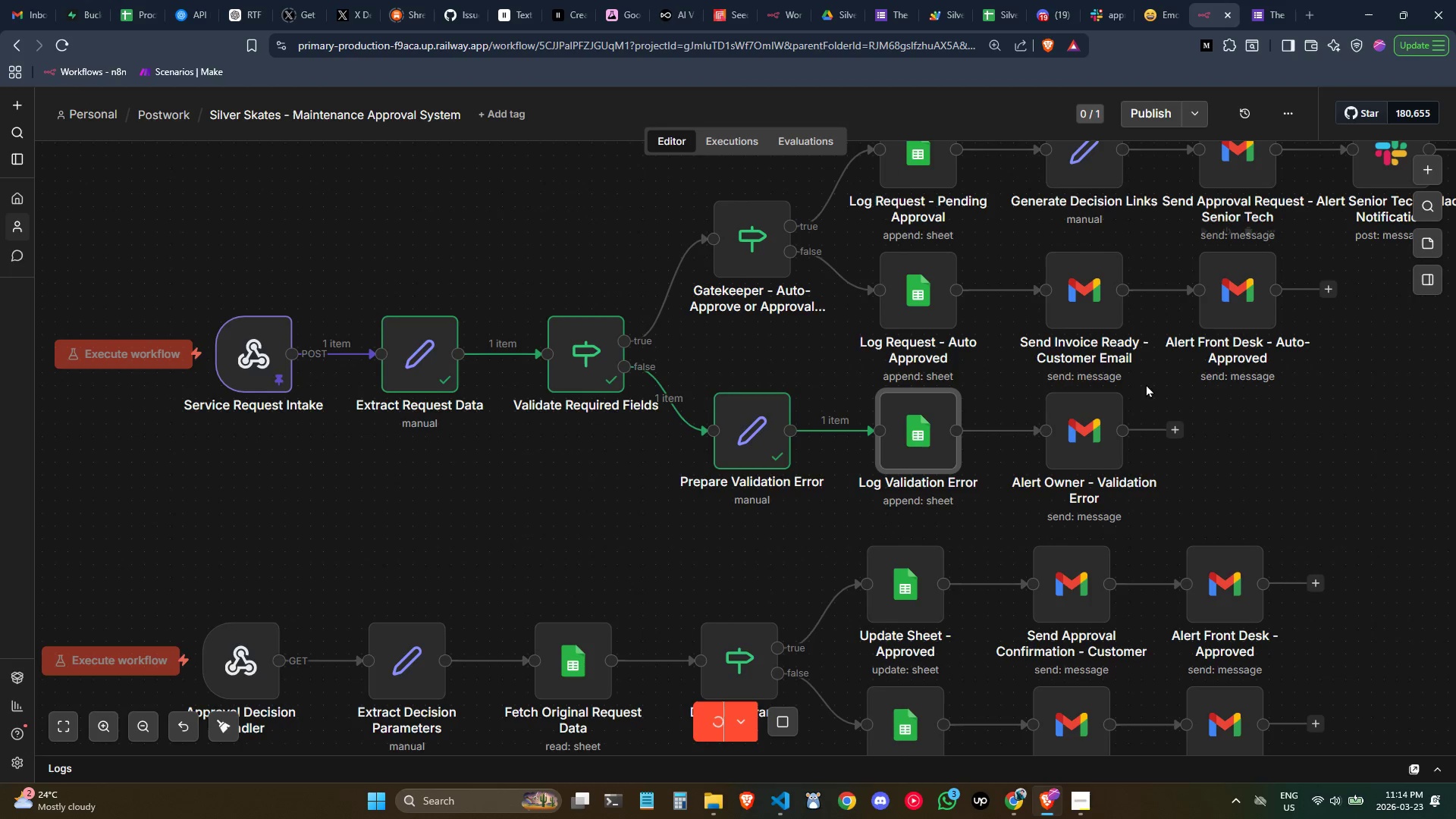 
mouse_move([924, 428])
 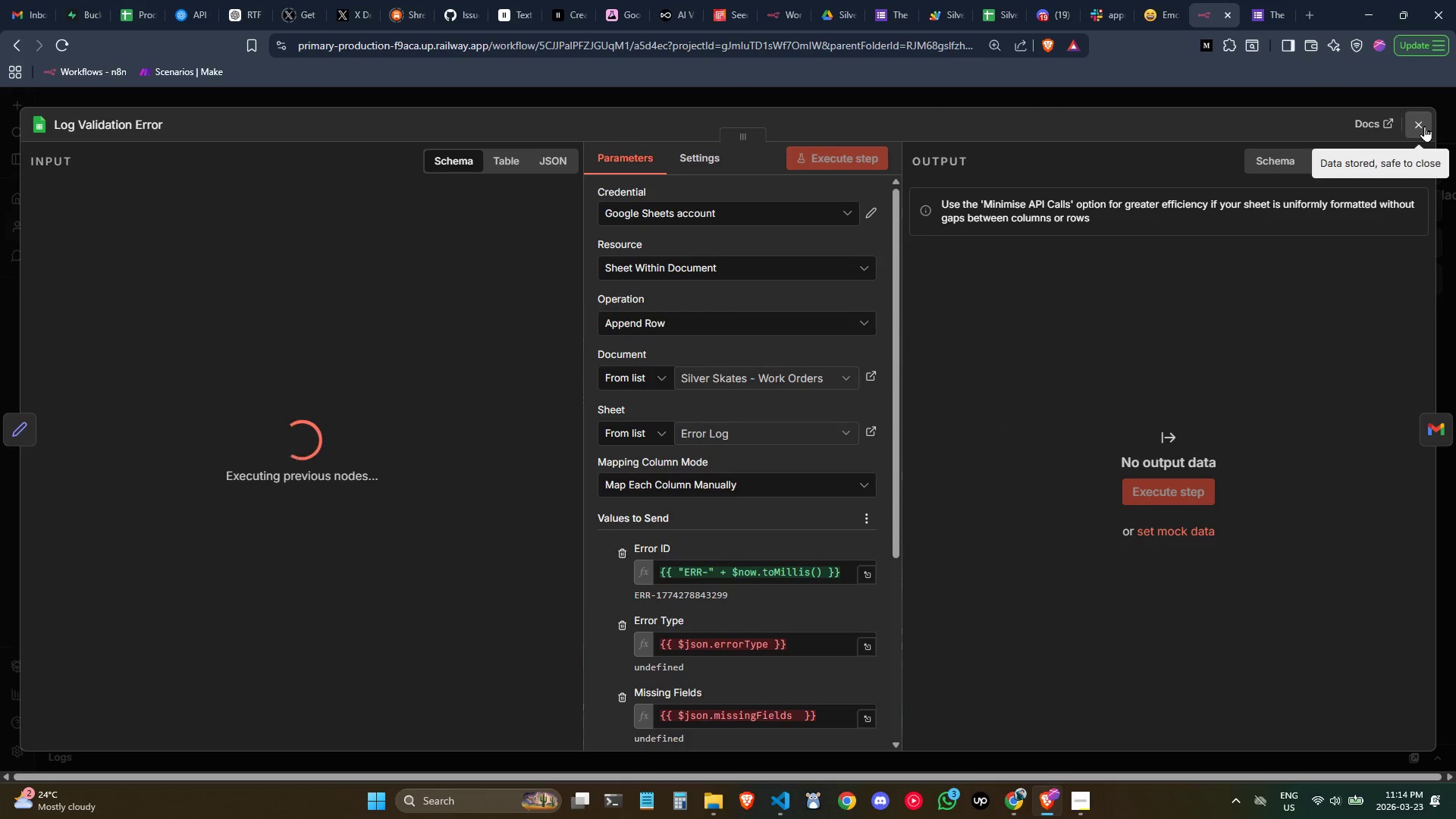 
scroll: coordinate [922, 429], scroll_direction: down, amount: 1.0
 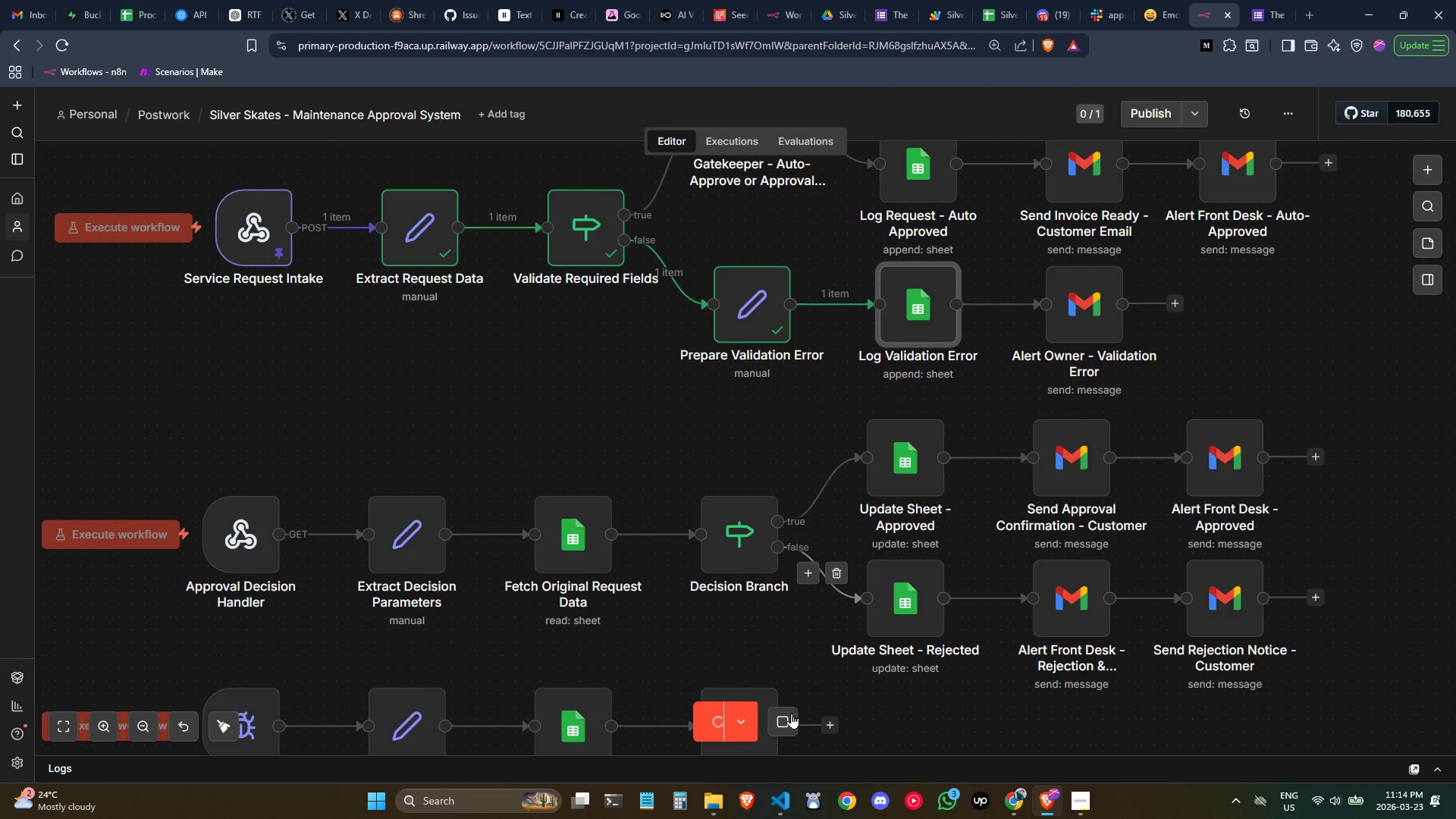 
left_click([789, 720])
 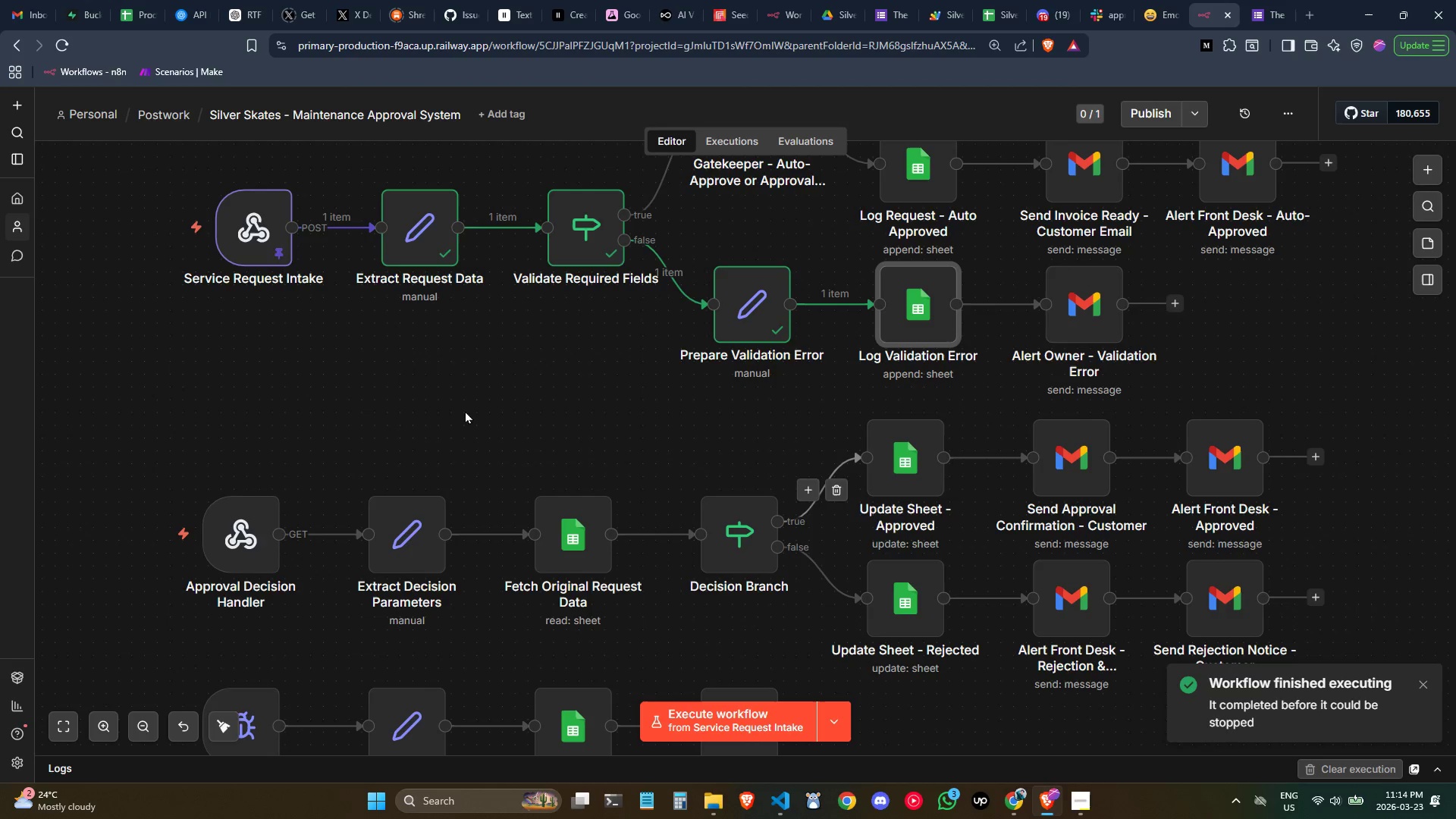 
scroll: coordinate [465, 391], scroll_direction: none, amount: 0.0
 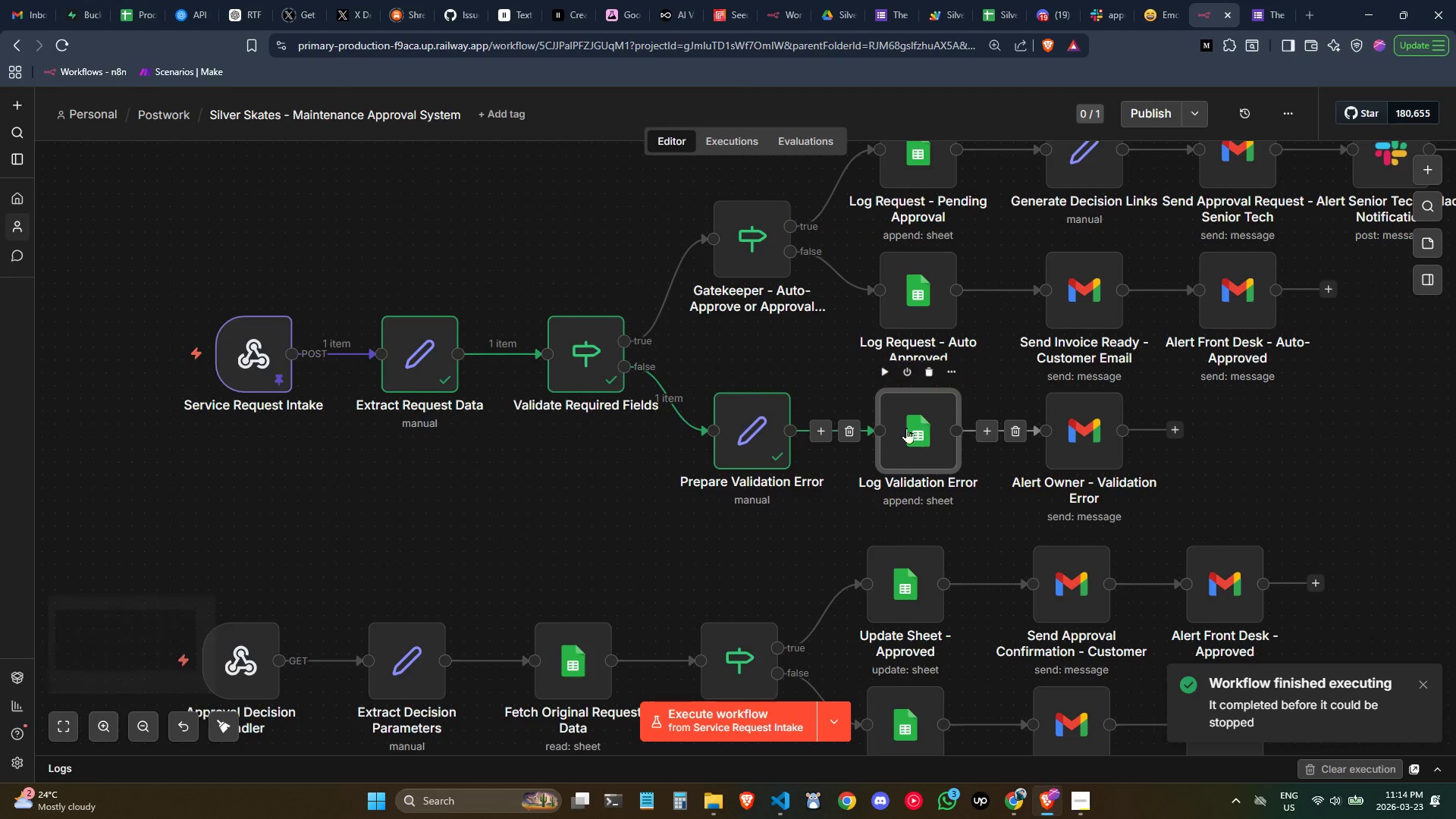 
double_click([923, 427])
 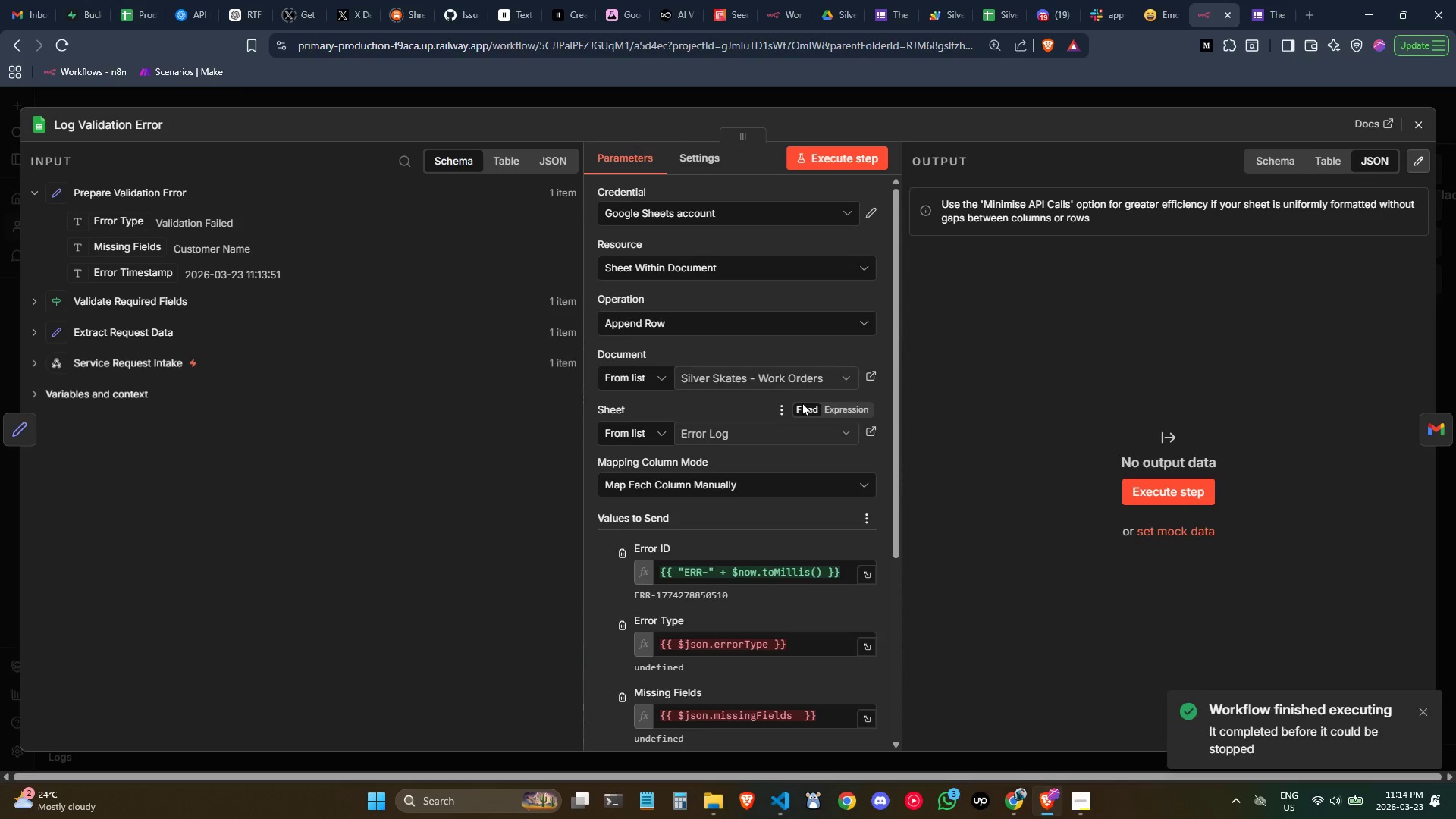 
scroll: coordinate [747, 360], scroll_direction: none, amount: 0.0
 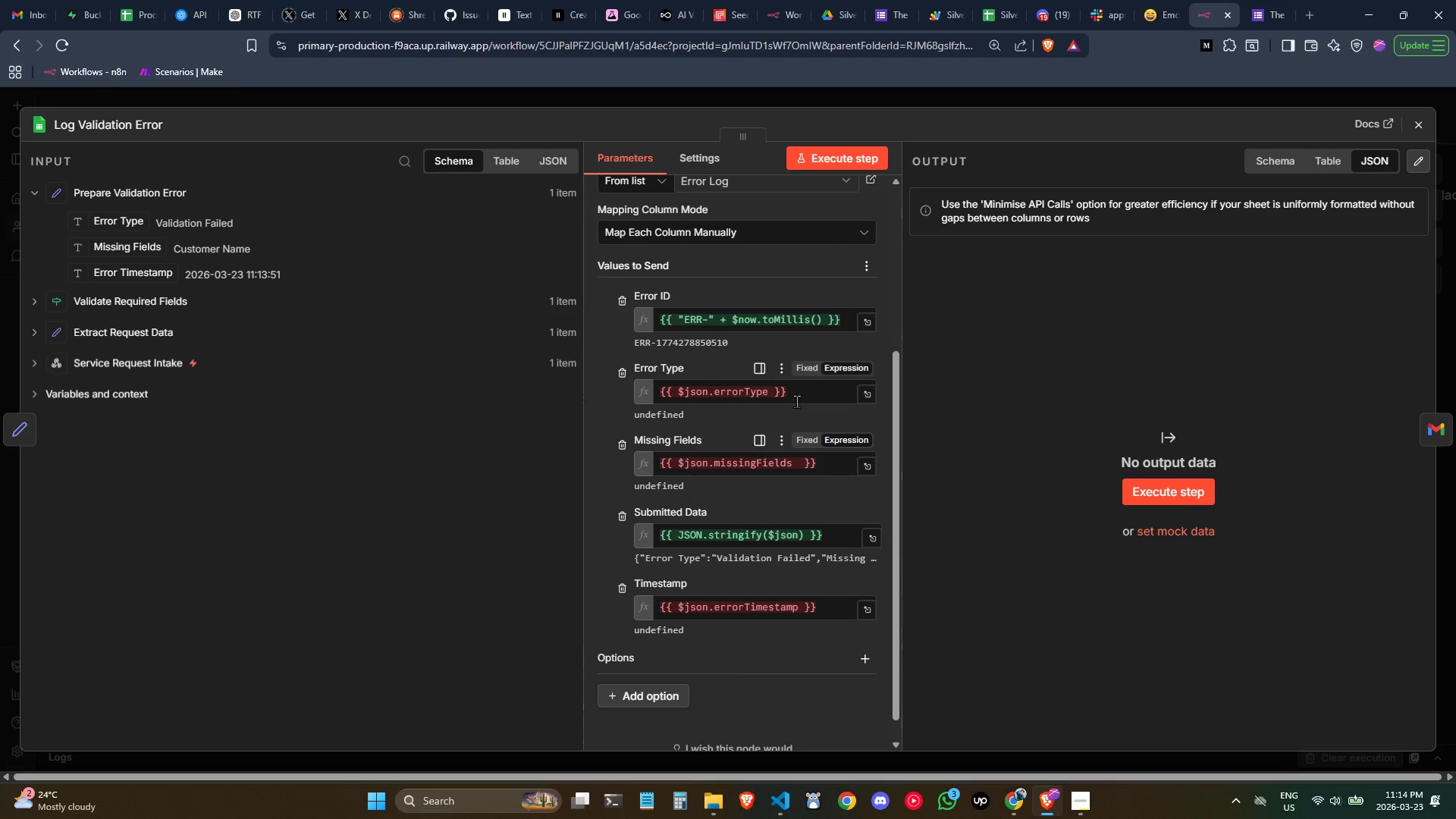 
left_click_drag(start_coordinate=[802, 391], to_coordinate=[428, 365])
 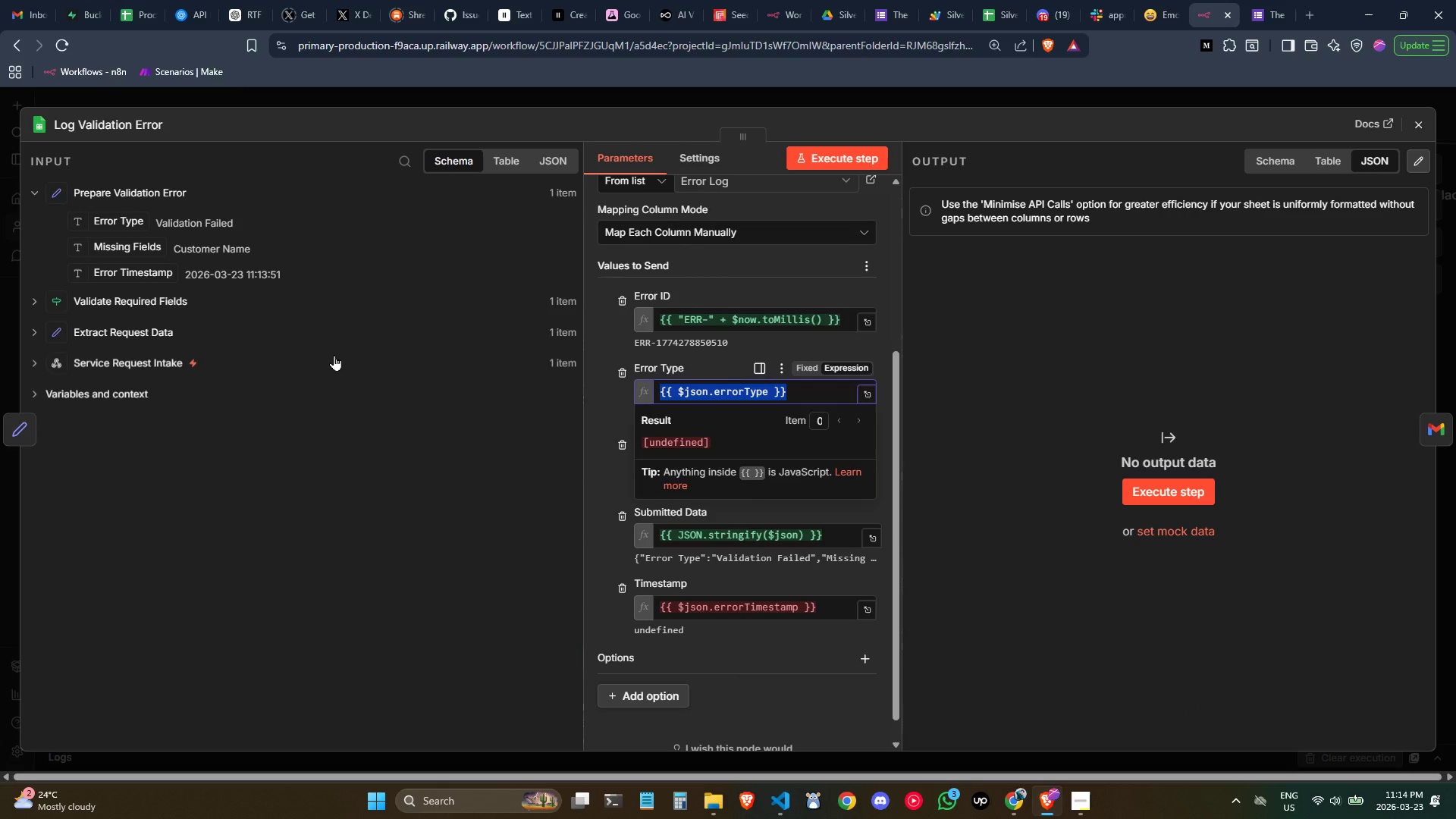 
key(Control+ControlLeft)
 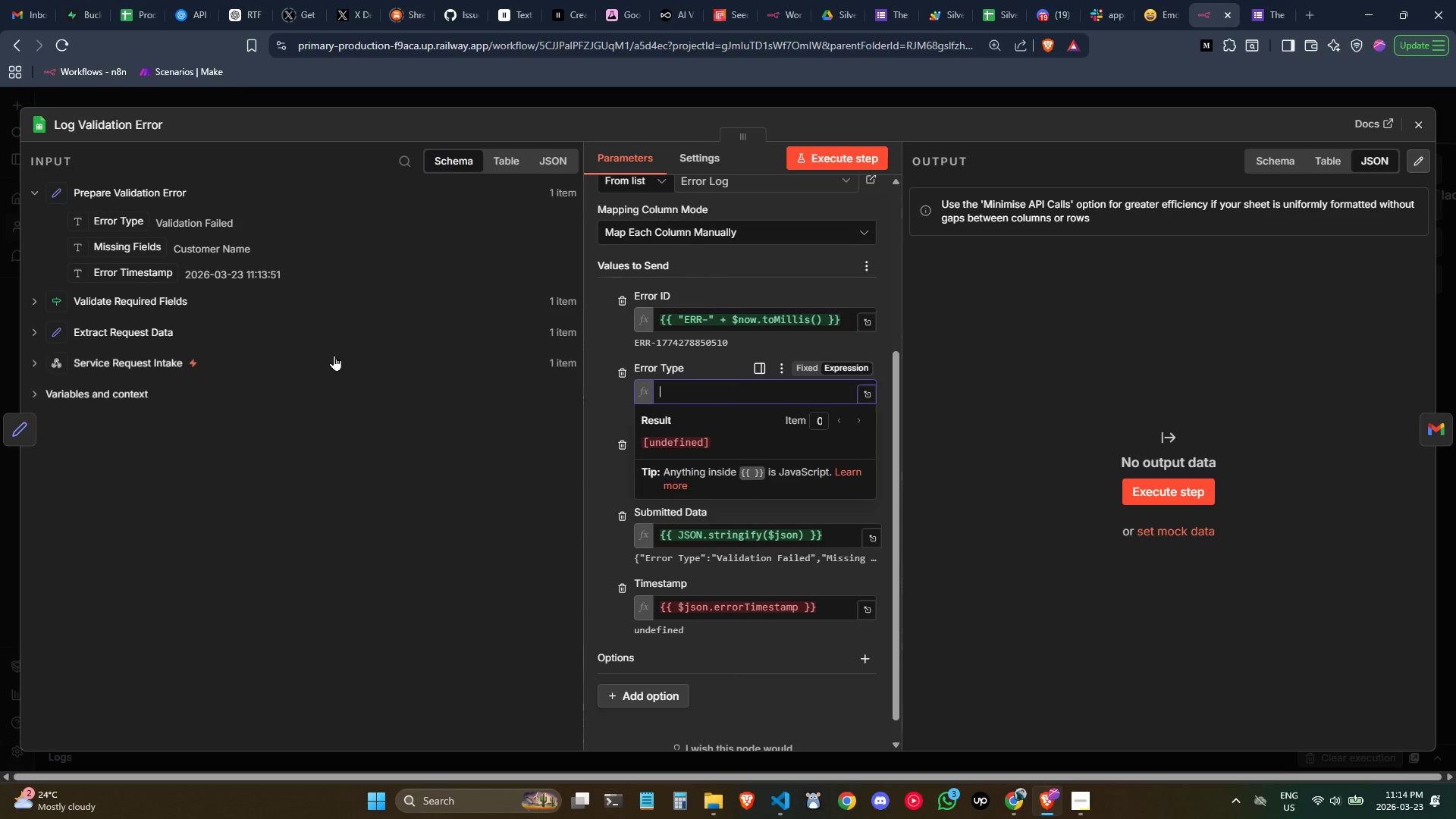 
key(Backspace)
 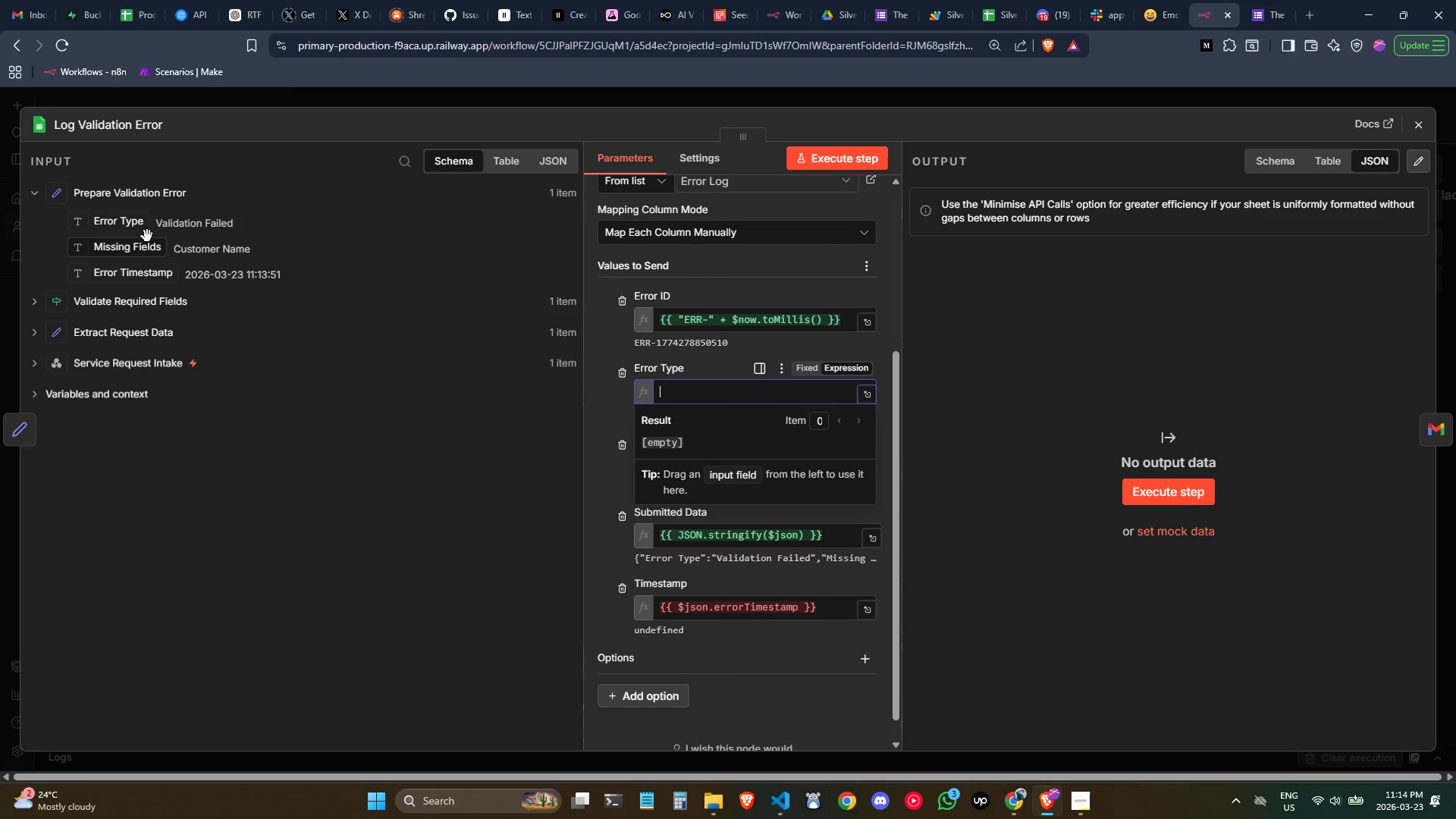 
left_click_drag(start_coordinate=[116, 221], to_coordinate=[717, 384])
 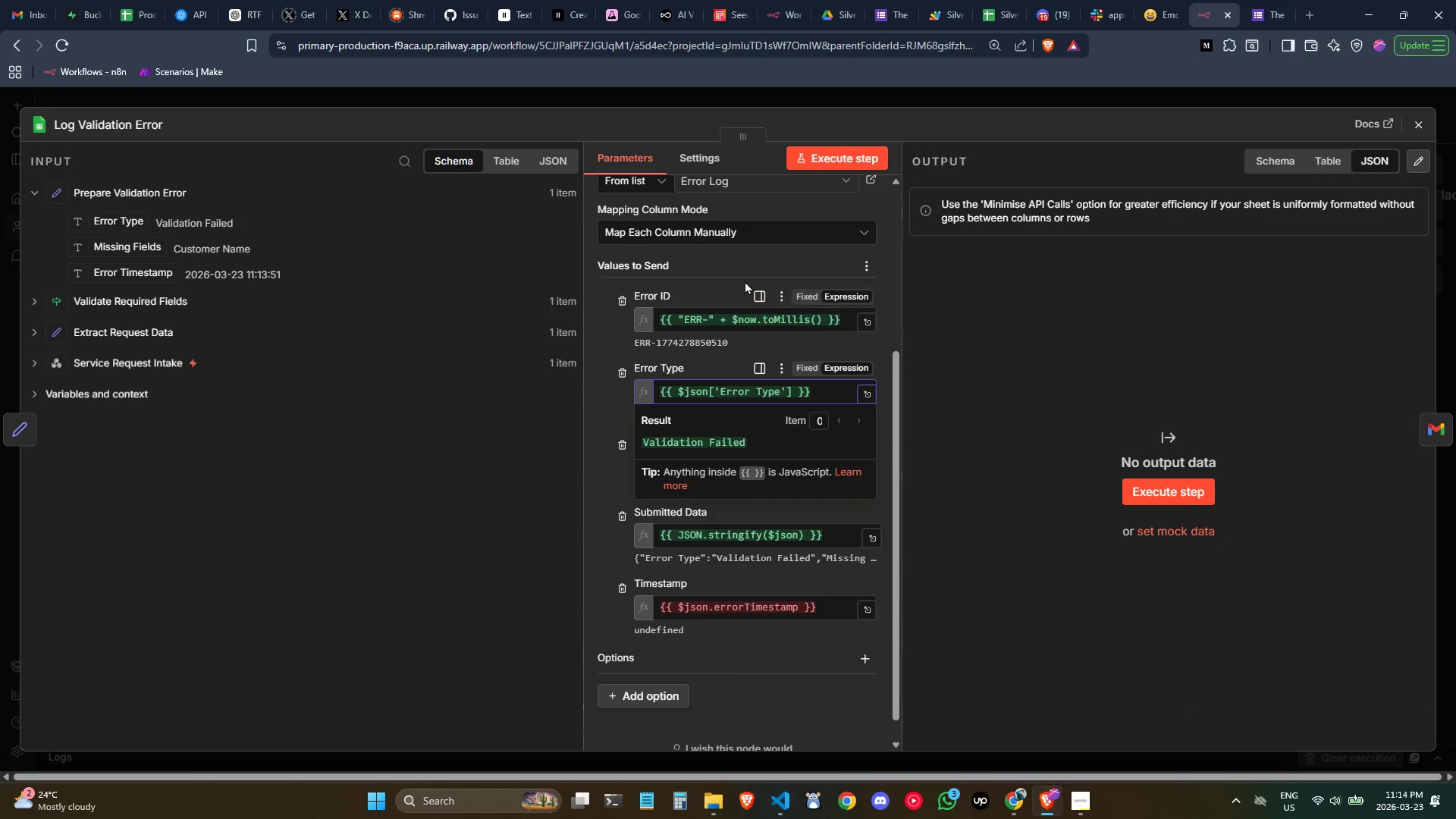 
left_click([737, 258])
 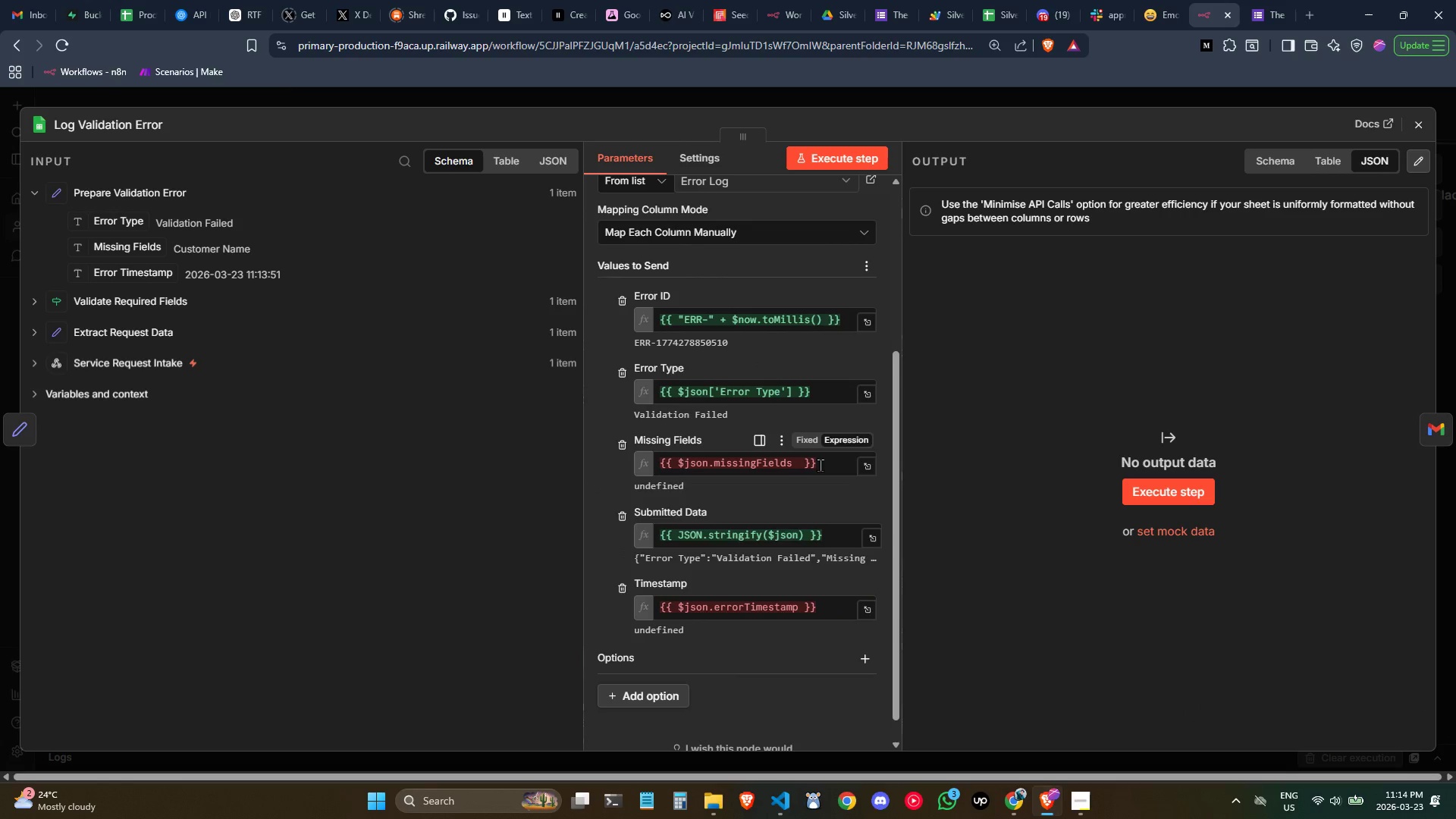 
left_click([830, 465])
 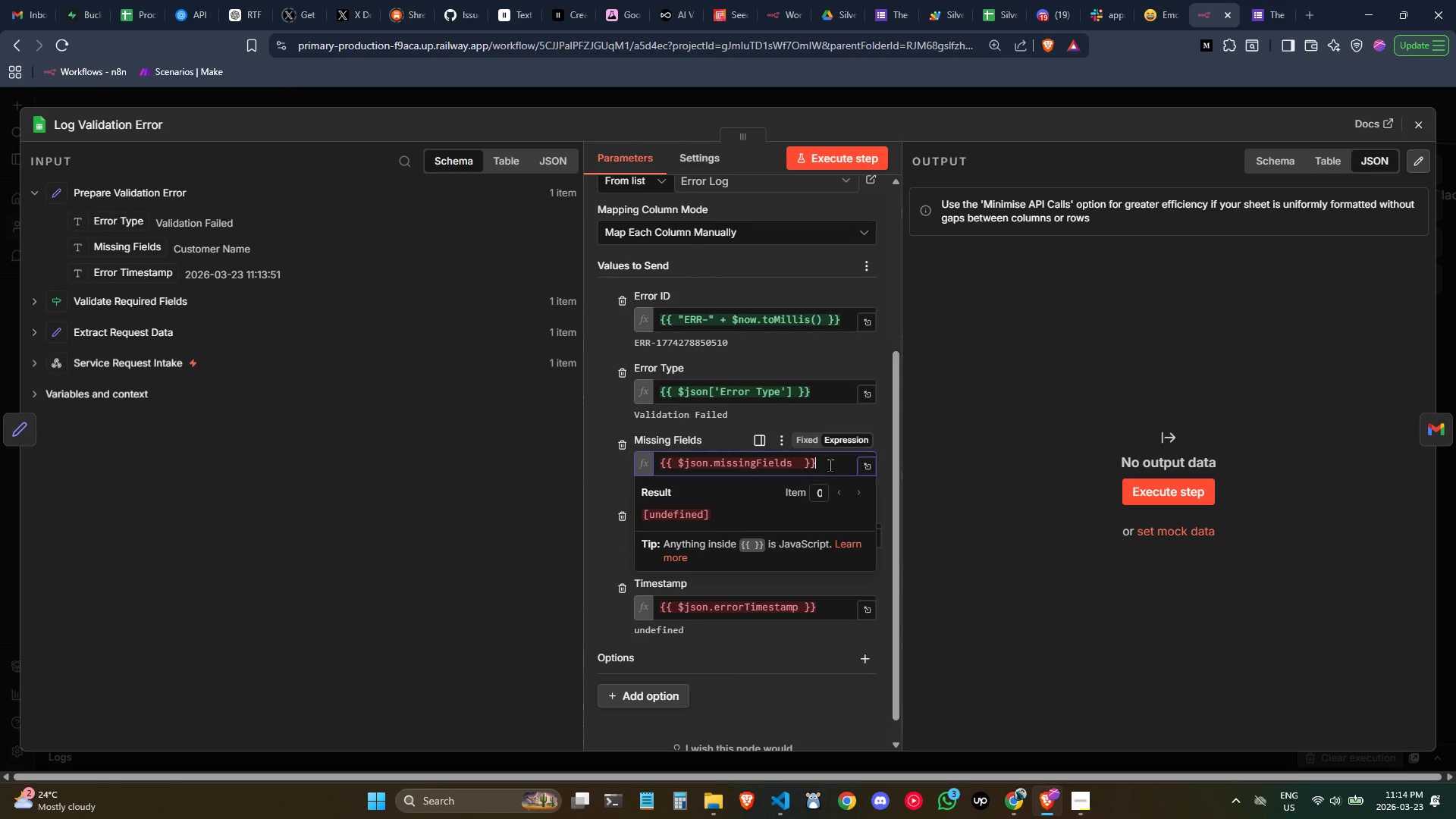 
key(Control+ControlLeft)
 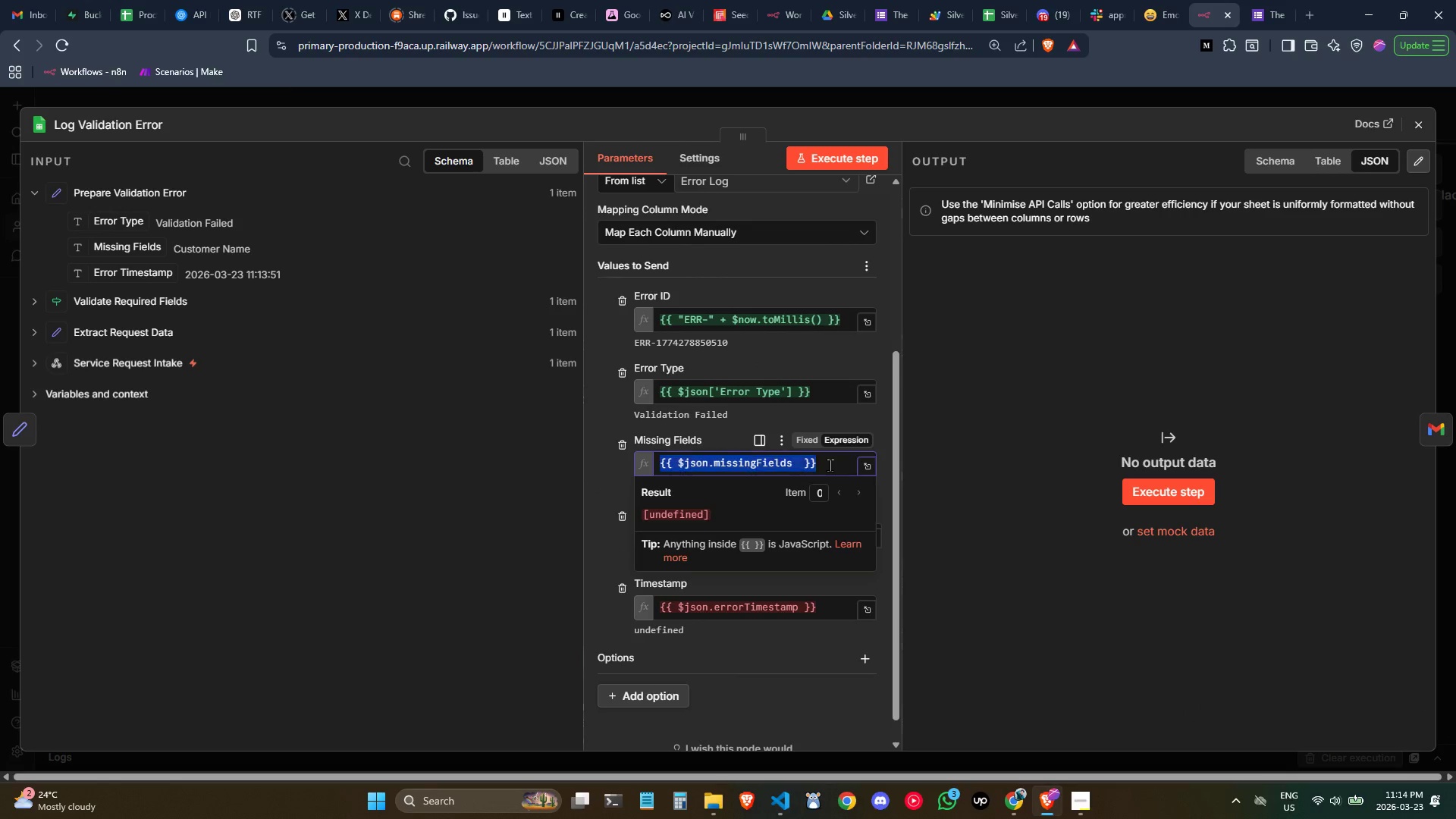 
key(Control+A)
 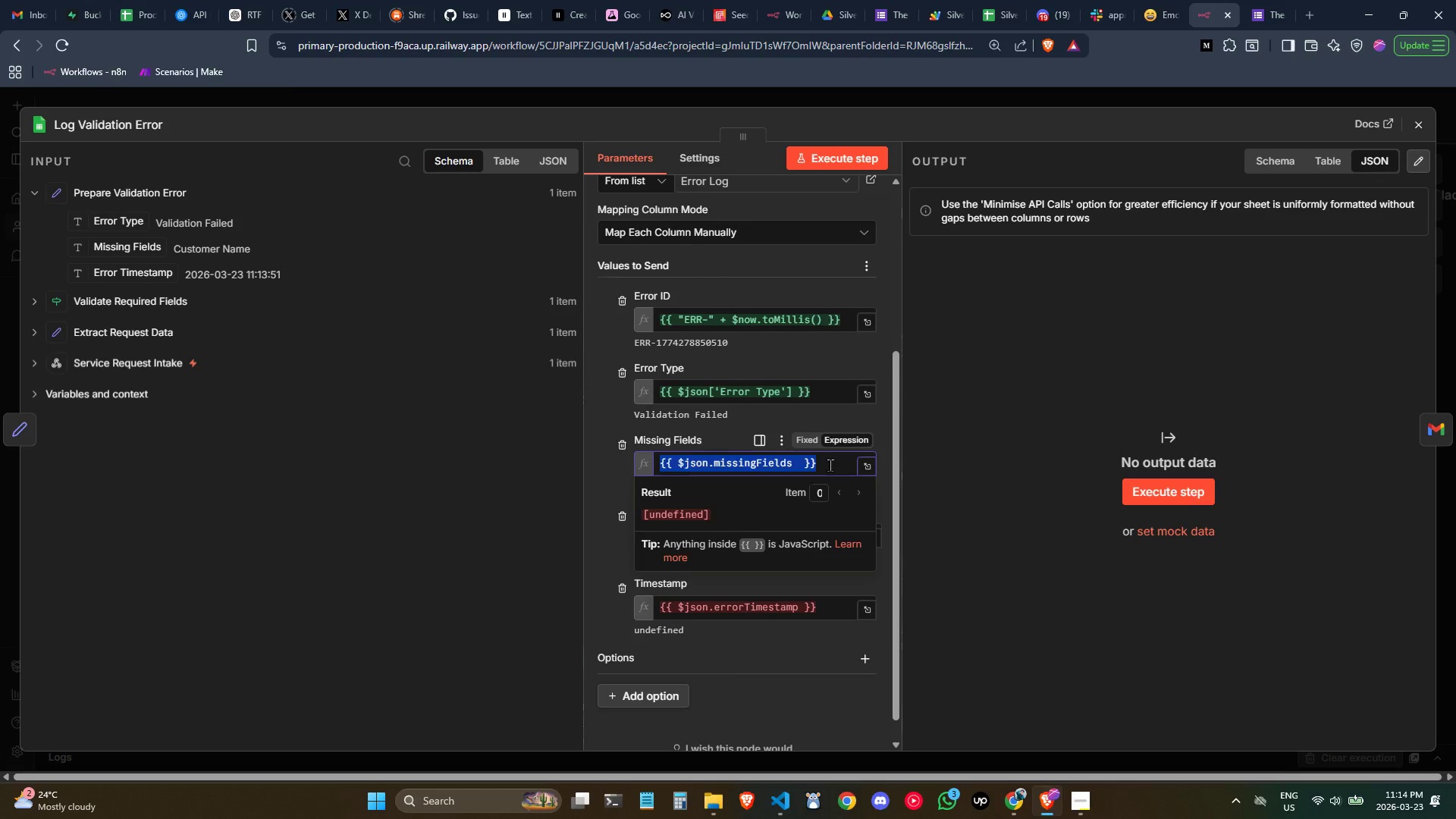 
key(Backspace)
 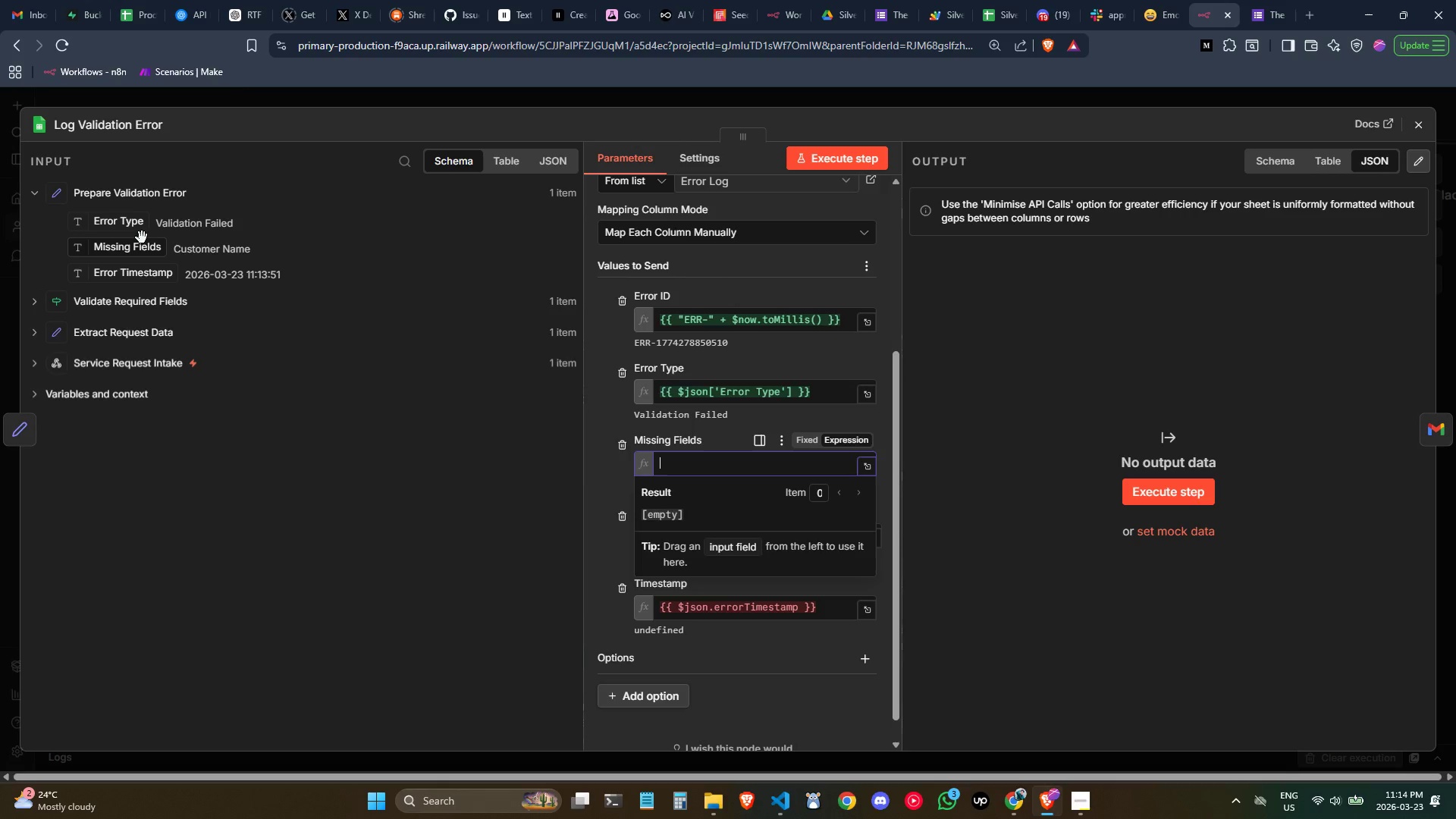 
left_click_drag(start_coordinate=[139, 249], to_coordinate=[692, 464])
 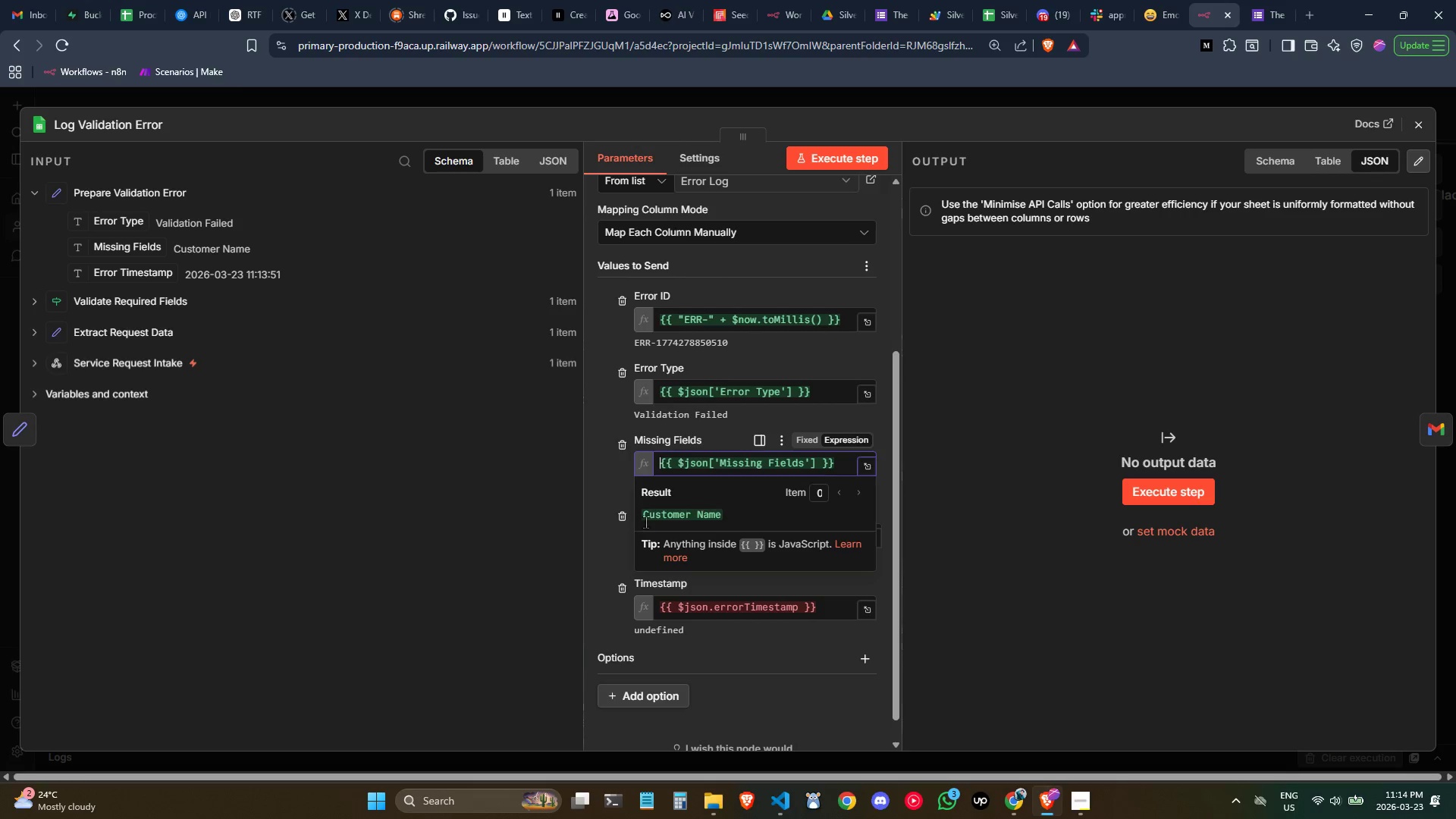 
left_click([347, 555])
 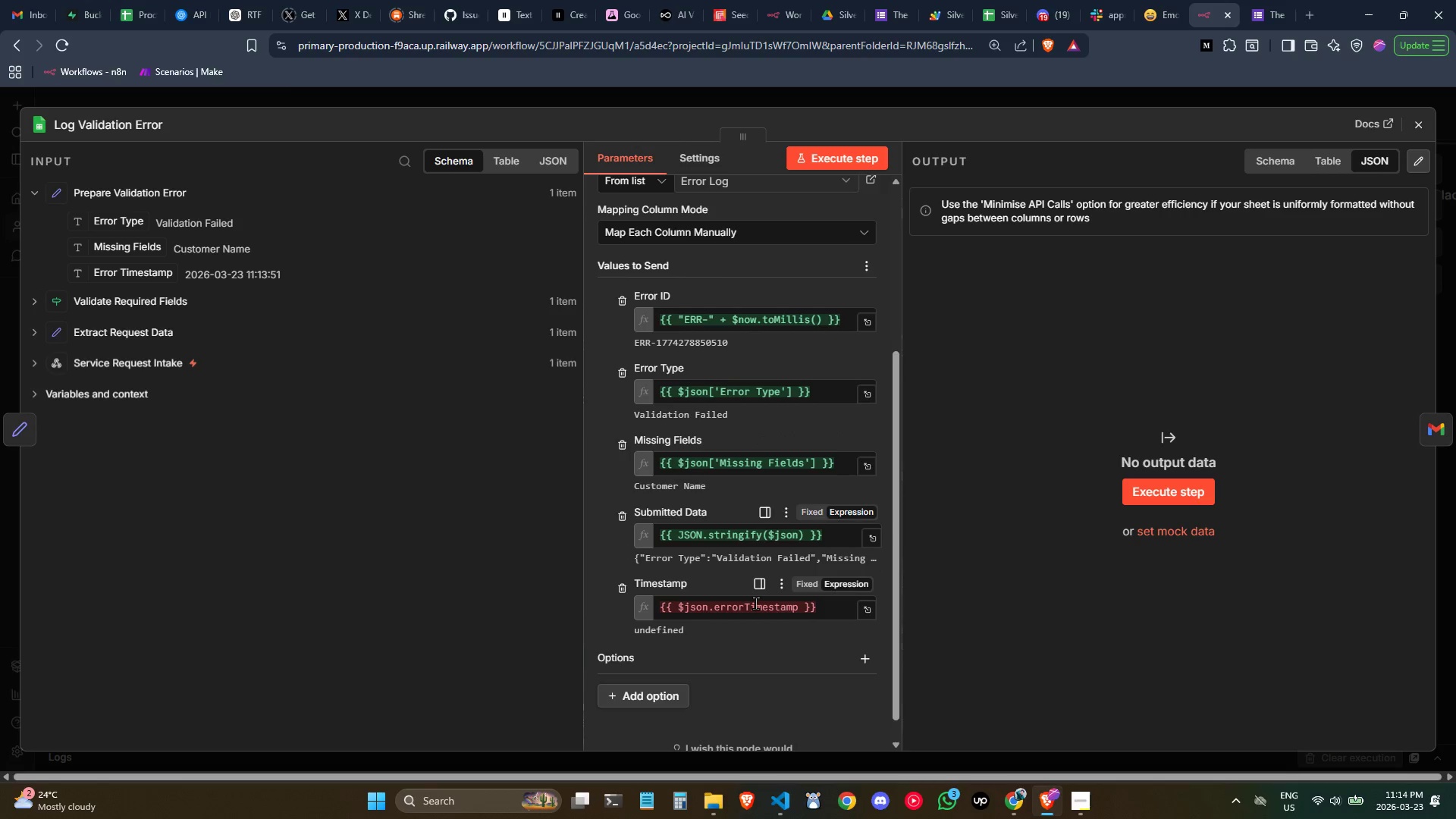 
double_click([756, 603])
 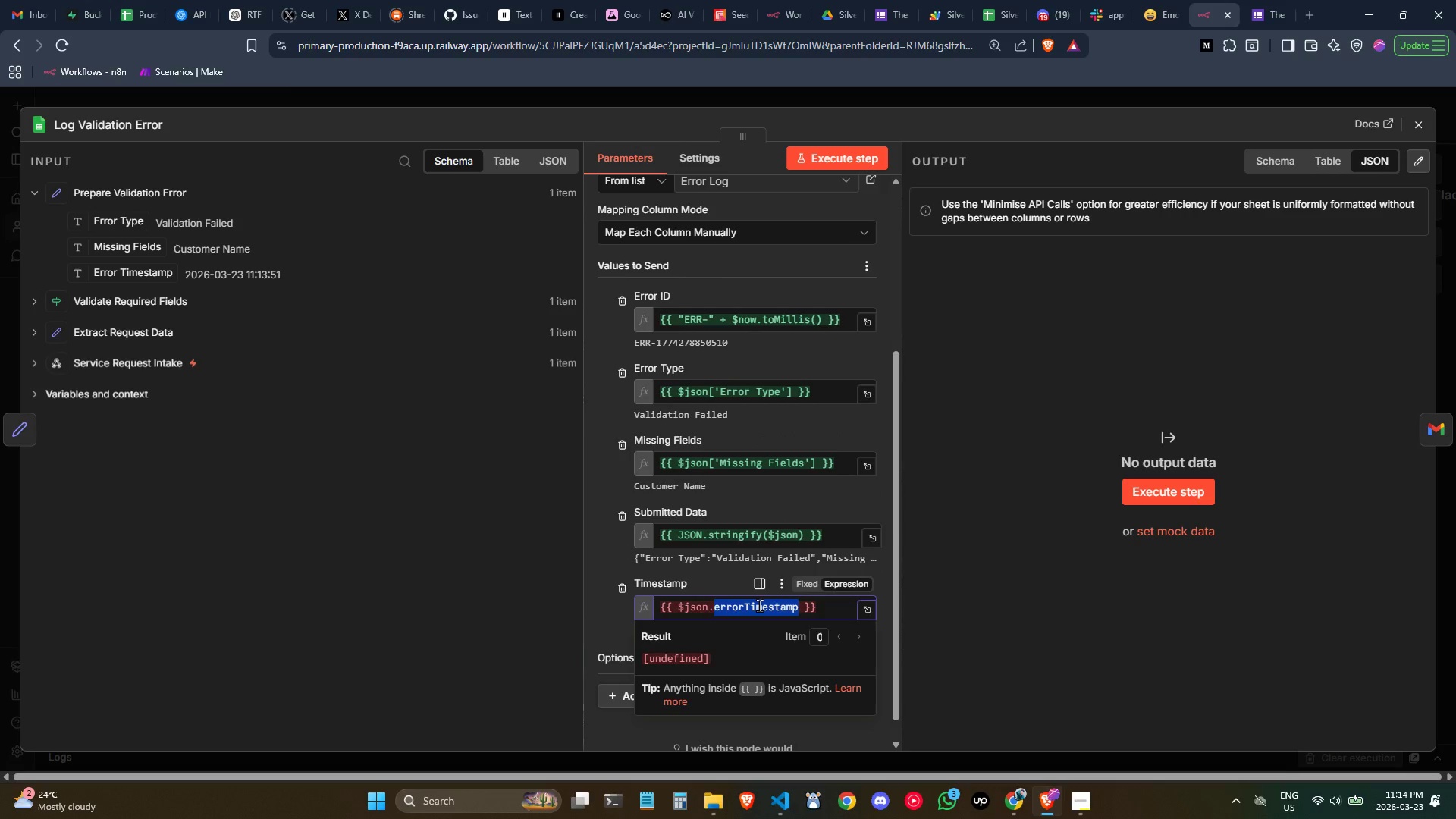 
key(Control+ControlLeft)
 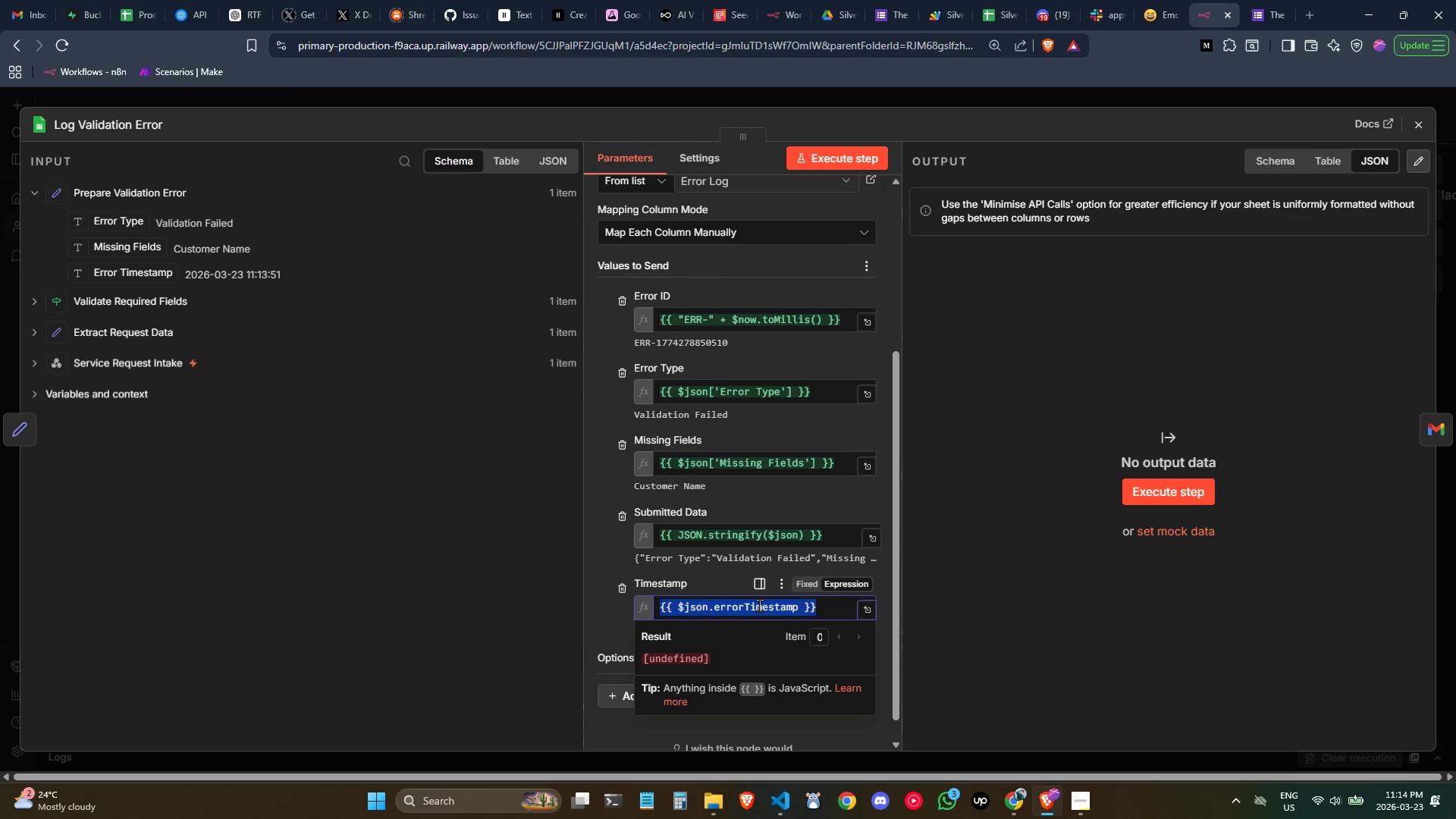 
key(Control+A)
 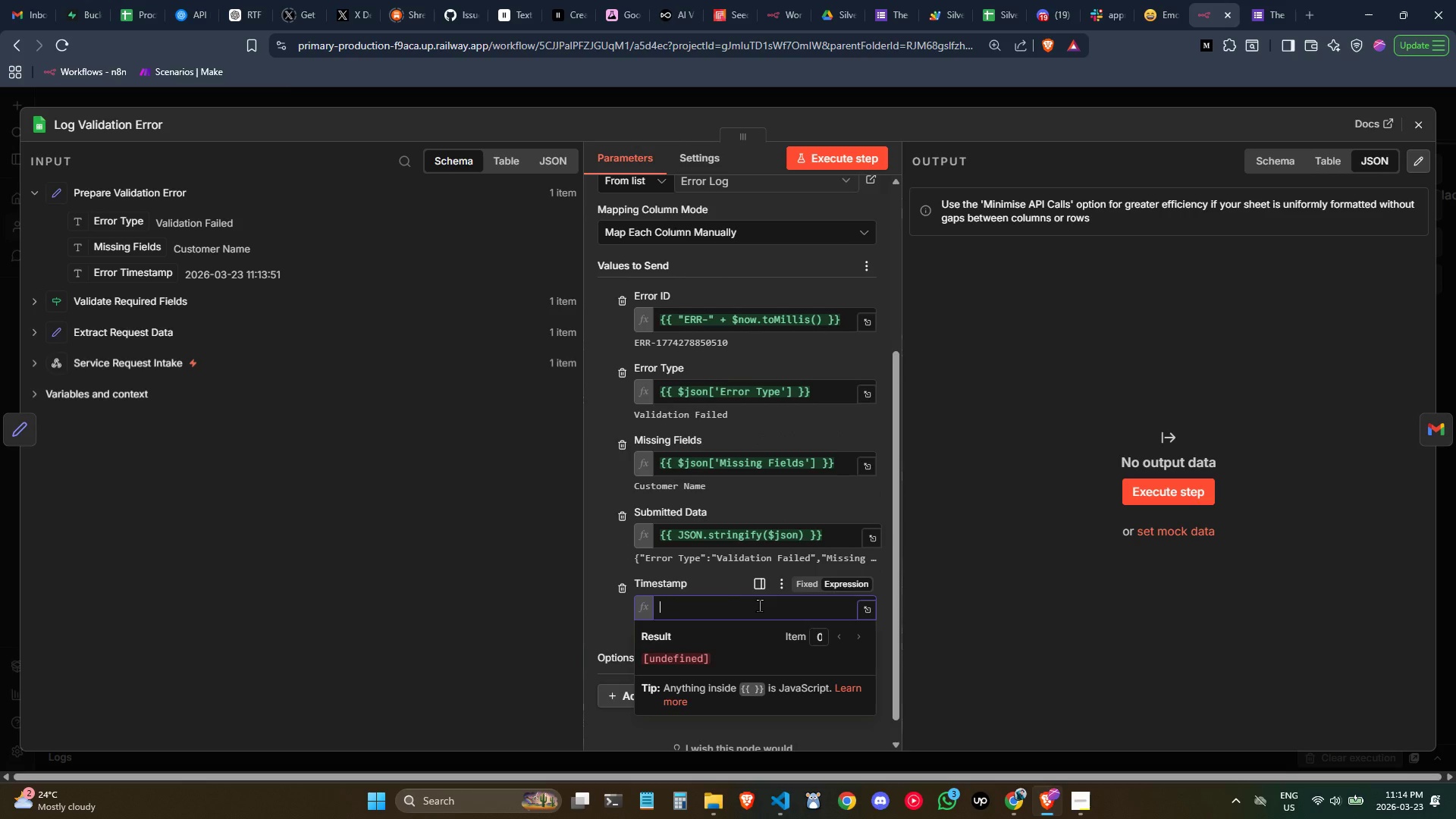 
key(Backspace)
 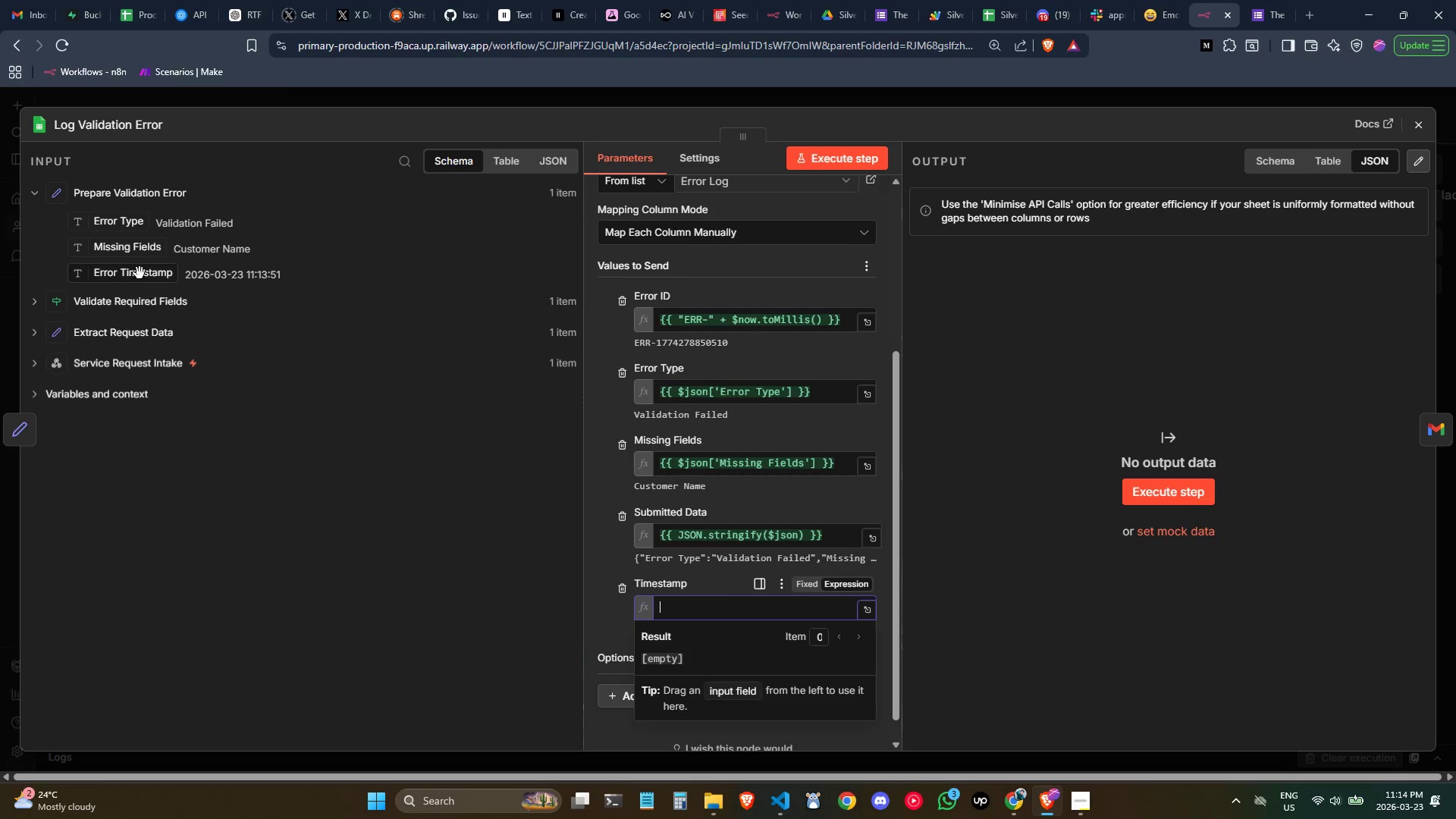 
left_click_drag(start_coordinate=[140, 268], to_coordinate=[717, 601])
 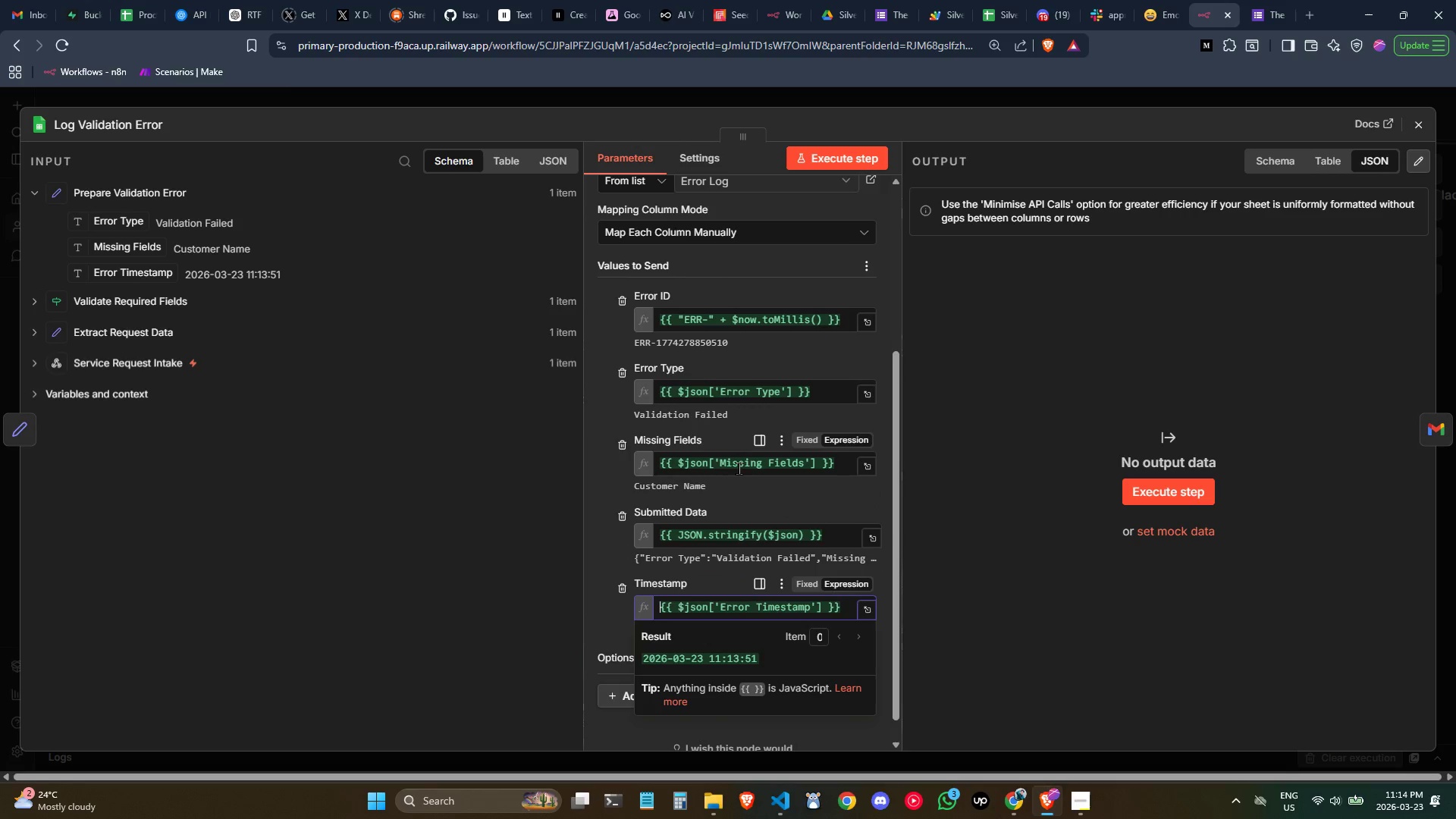 
left_click_drag(start_coordinate=[1158, 307], to_coordinate=[1166, 306])
 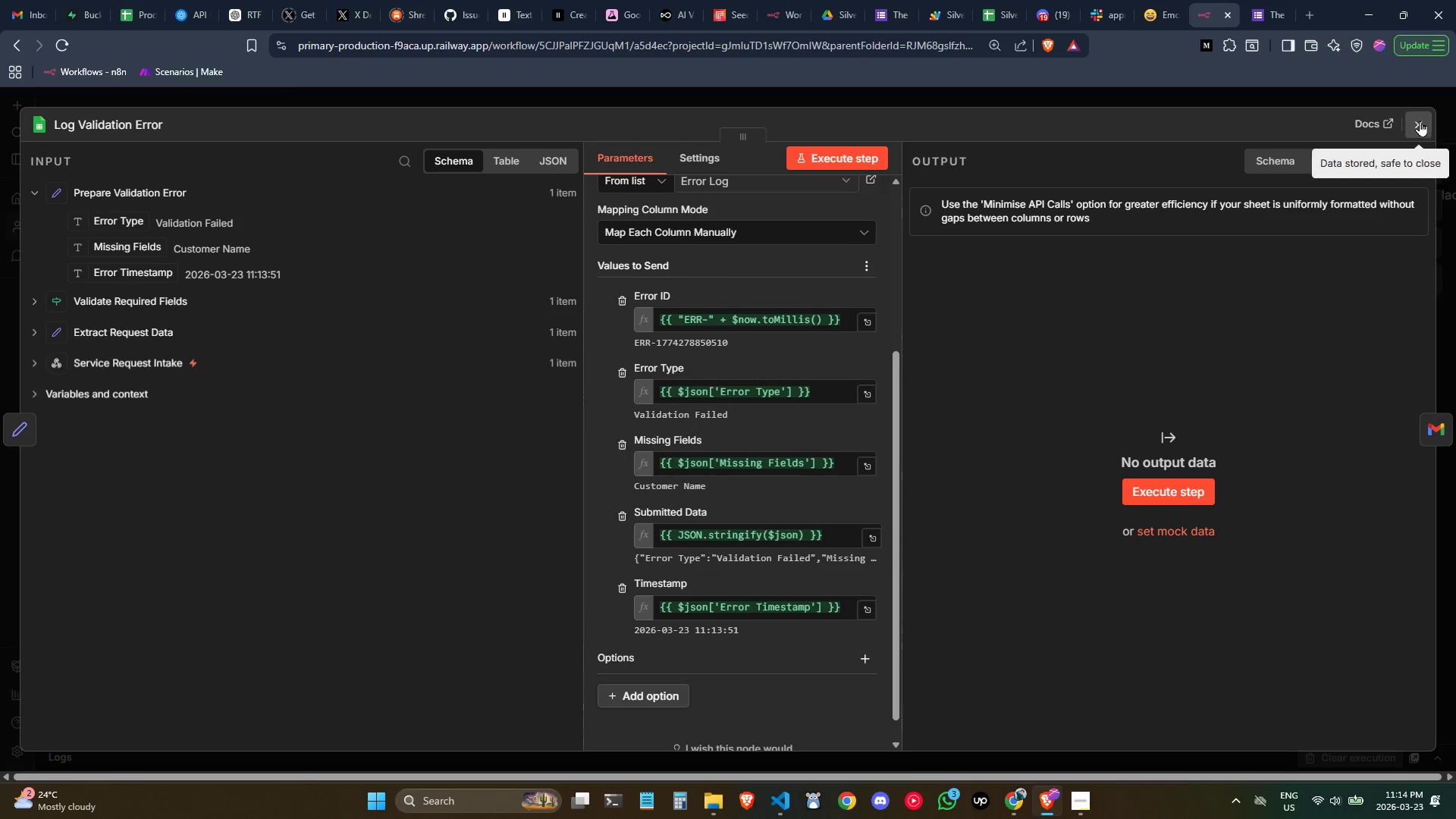 
left_click([1418, 121])
 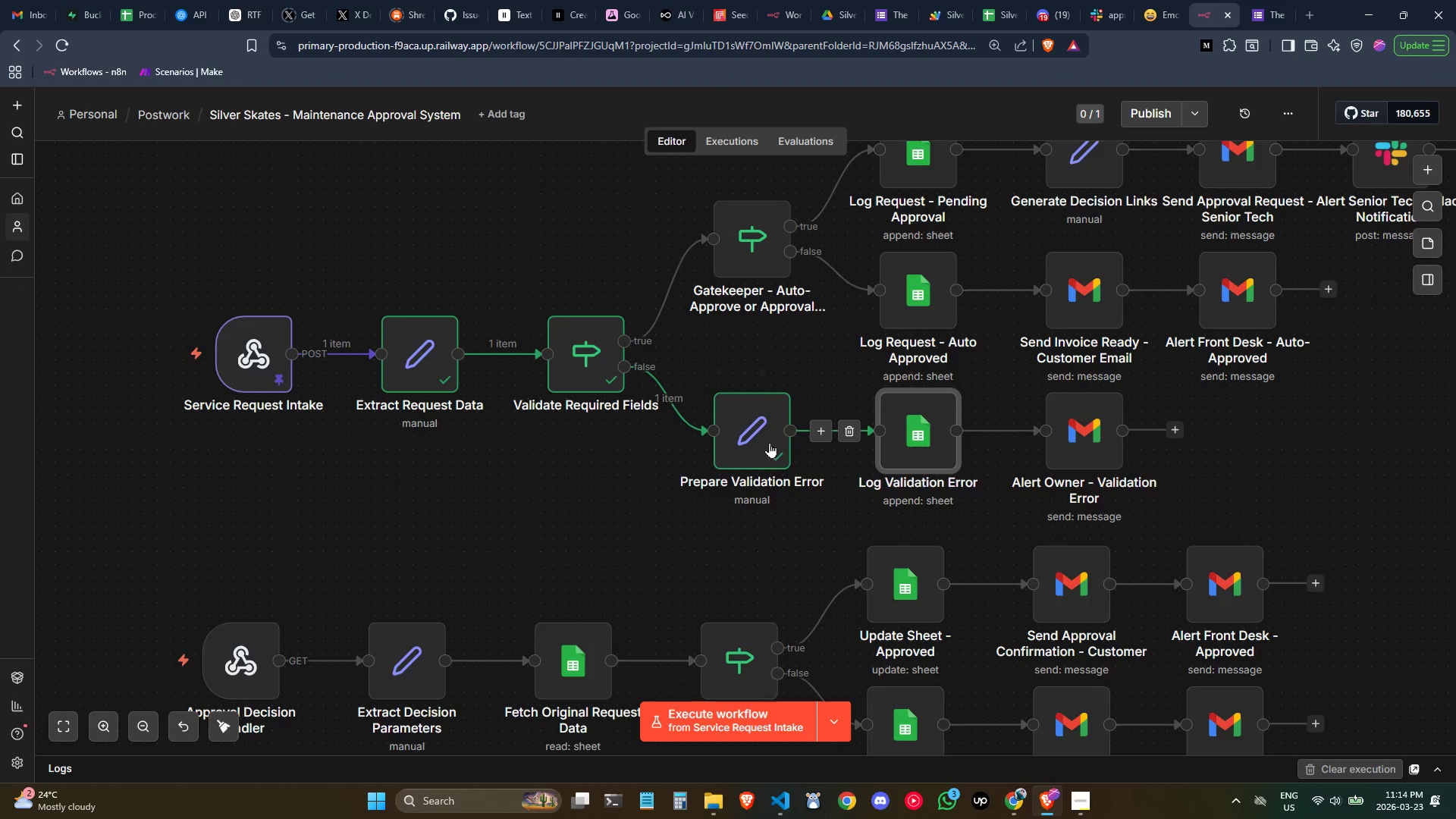 
double_click([759, 438])
 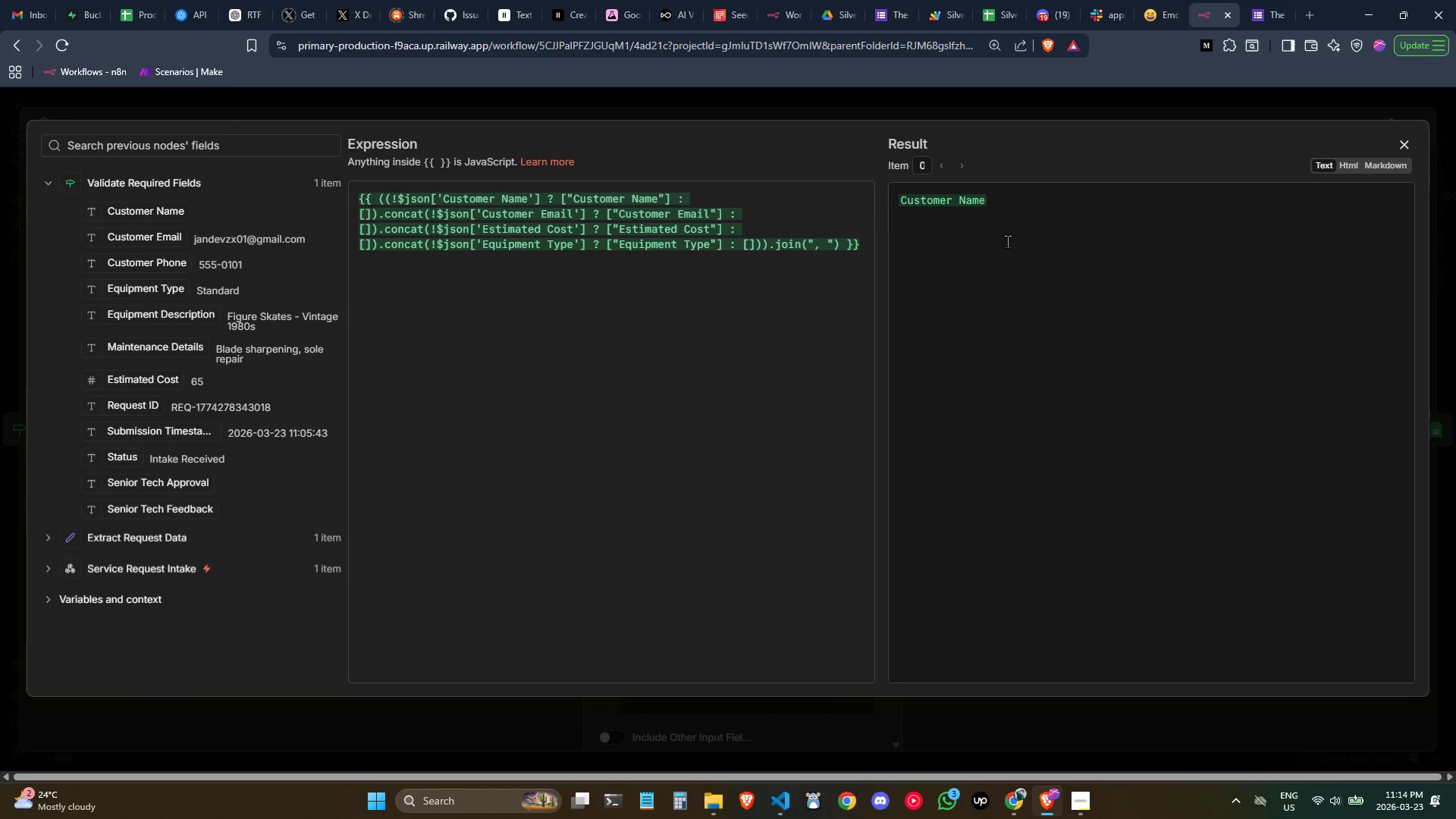 
wait(5.5)
 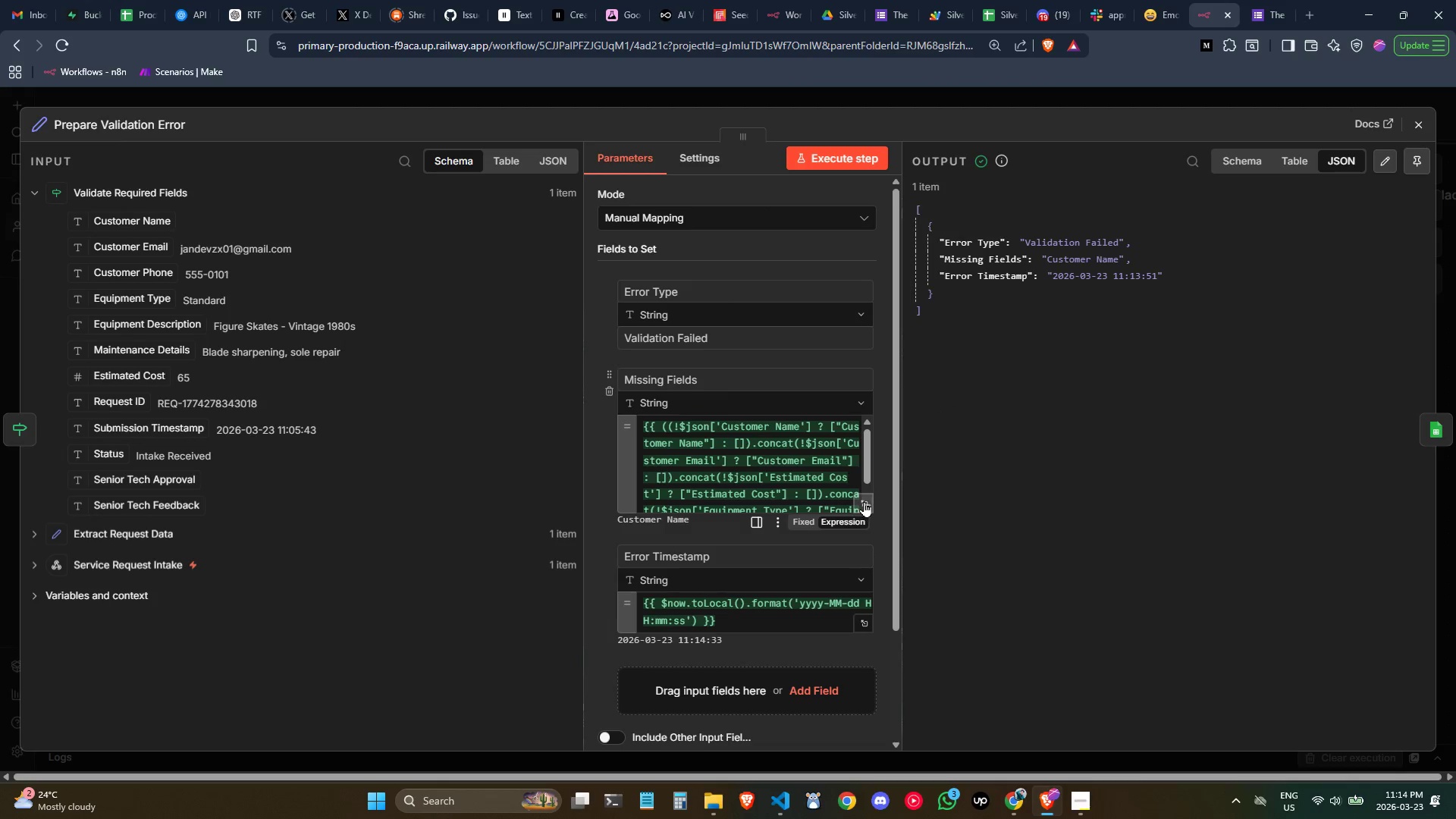 
left_click([1402, 144])
 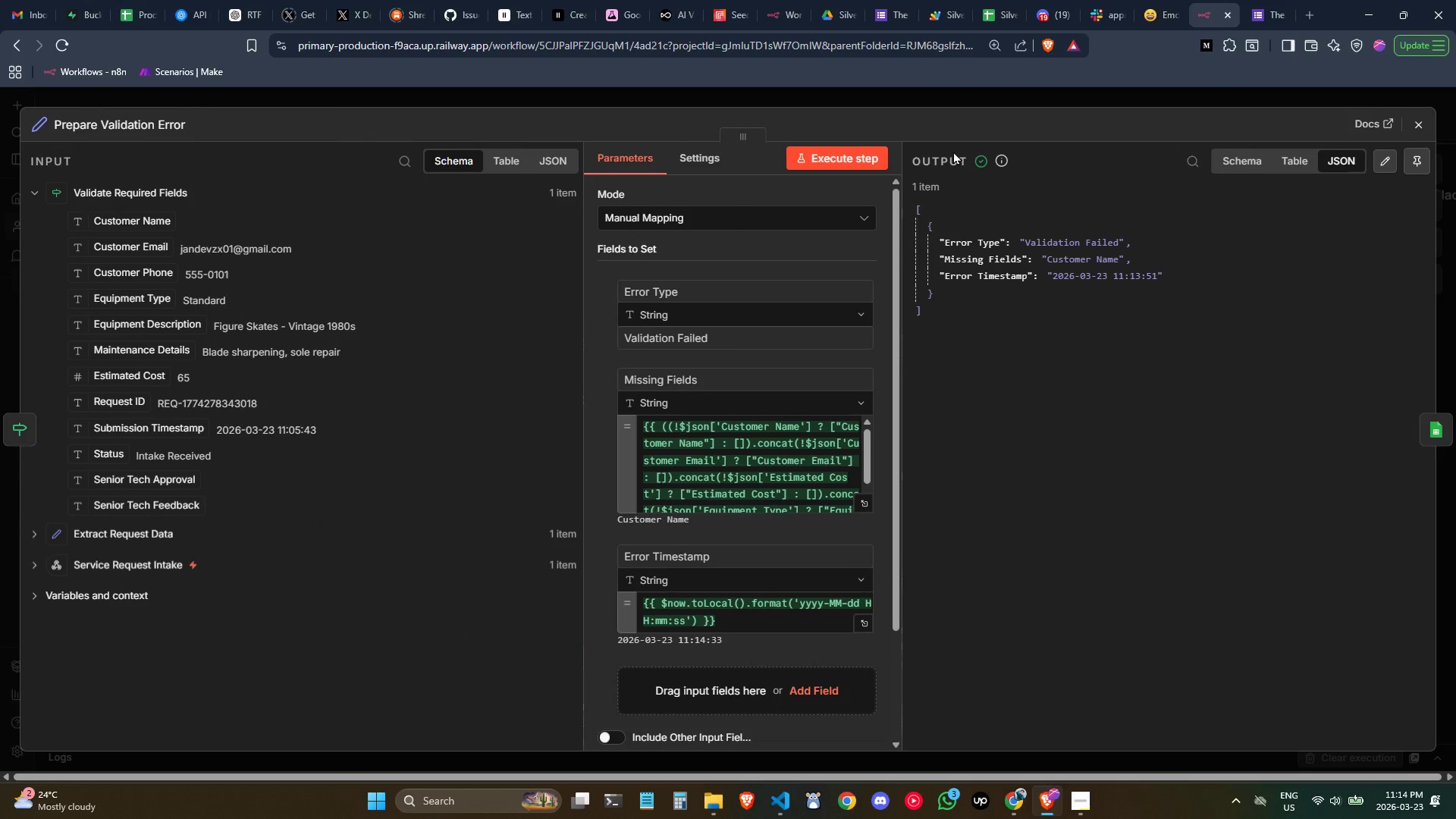 
left_click([1426, 124])
 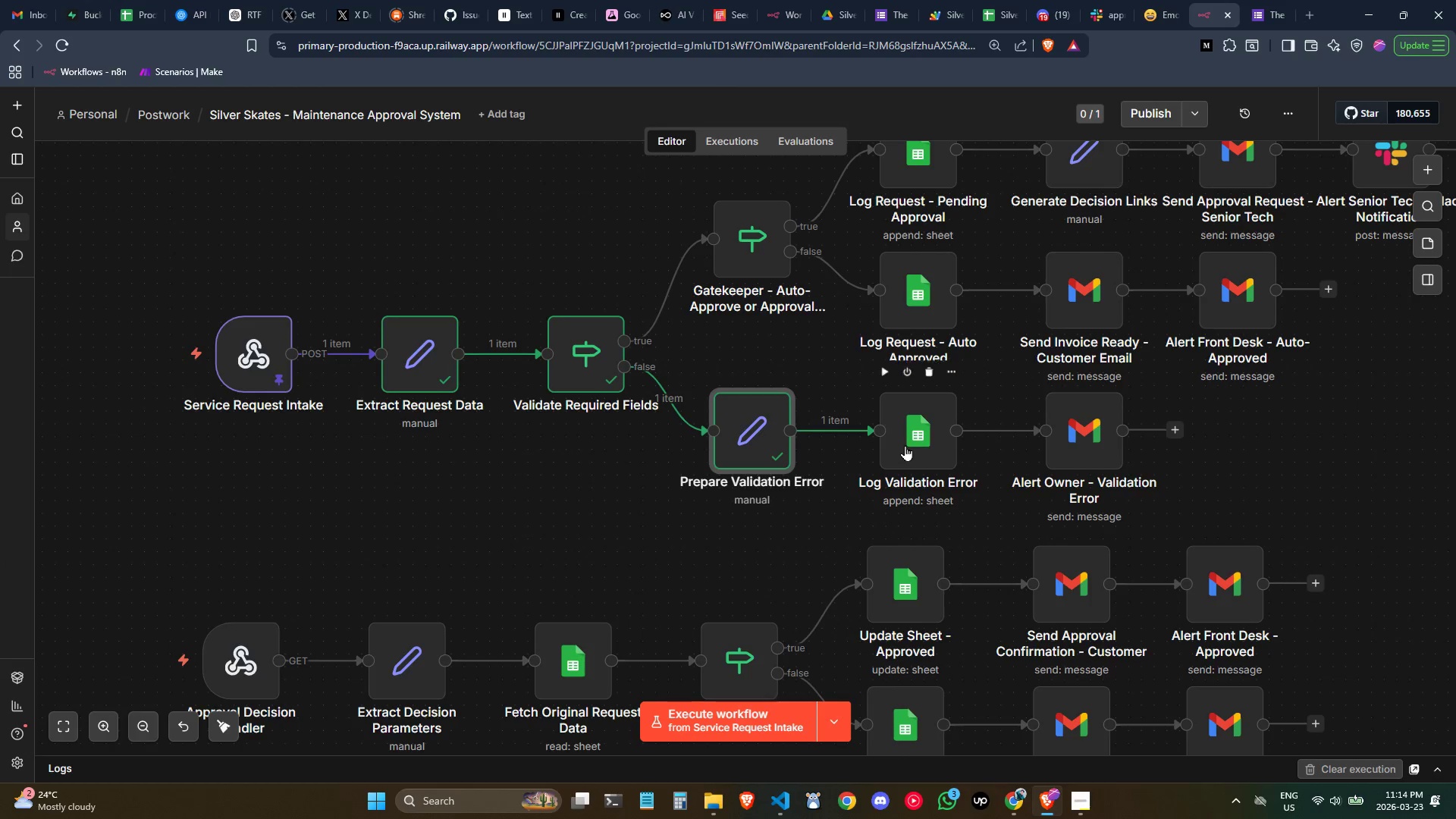 
double_click([904, 444])
 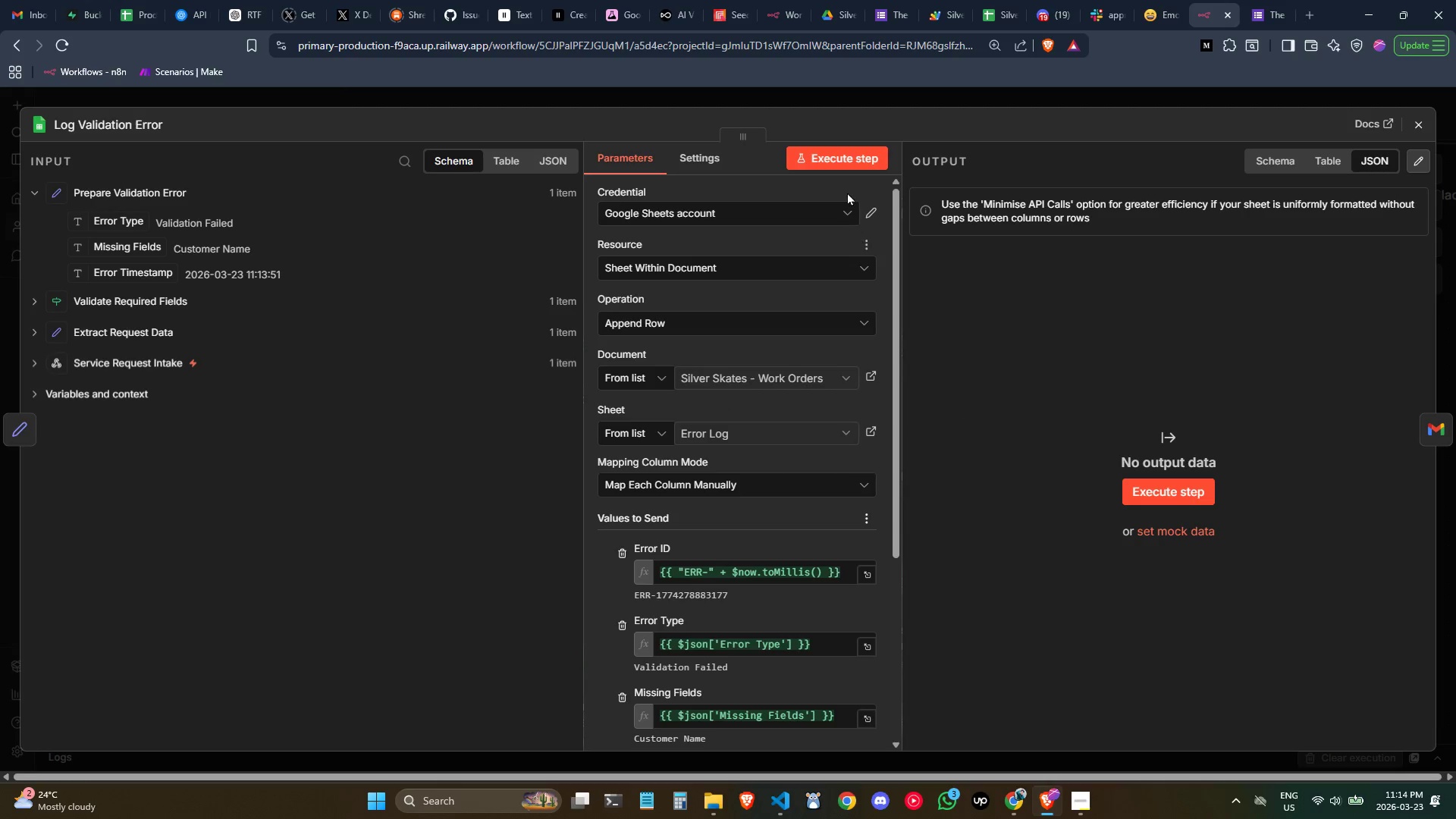 
left_click([847, 162])